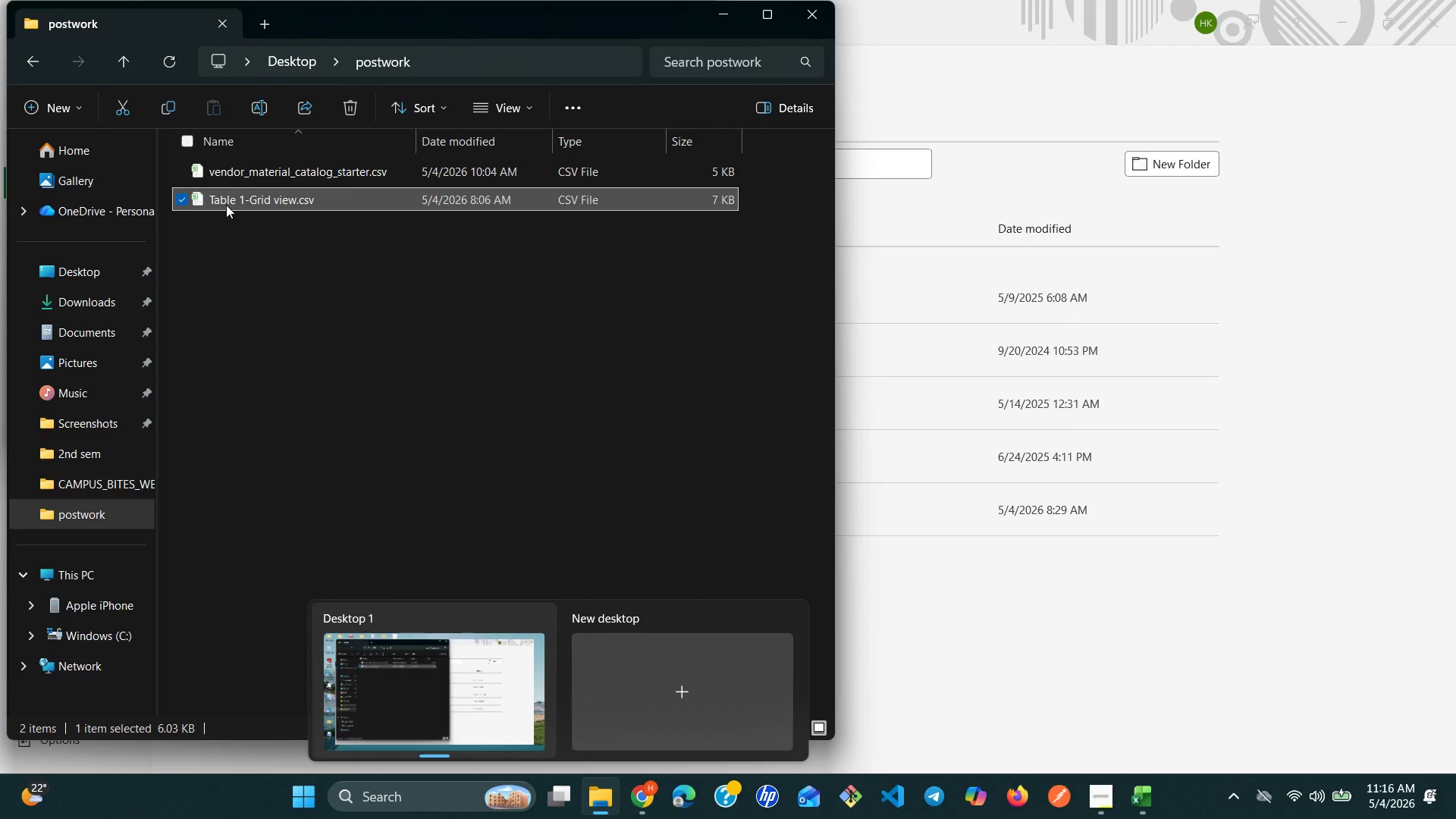 
double_click([226, 205])
 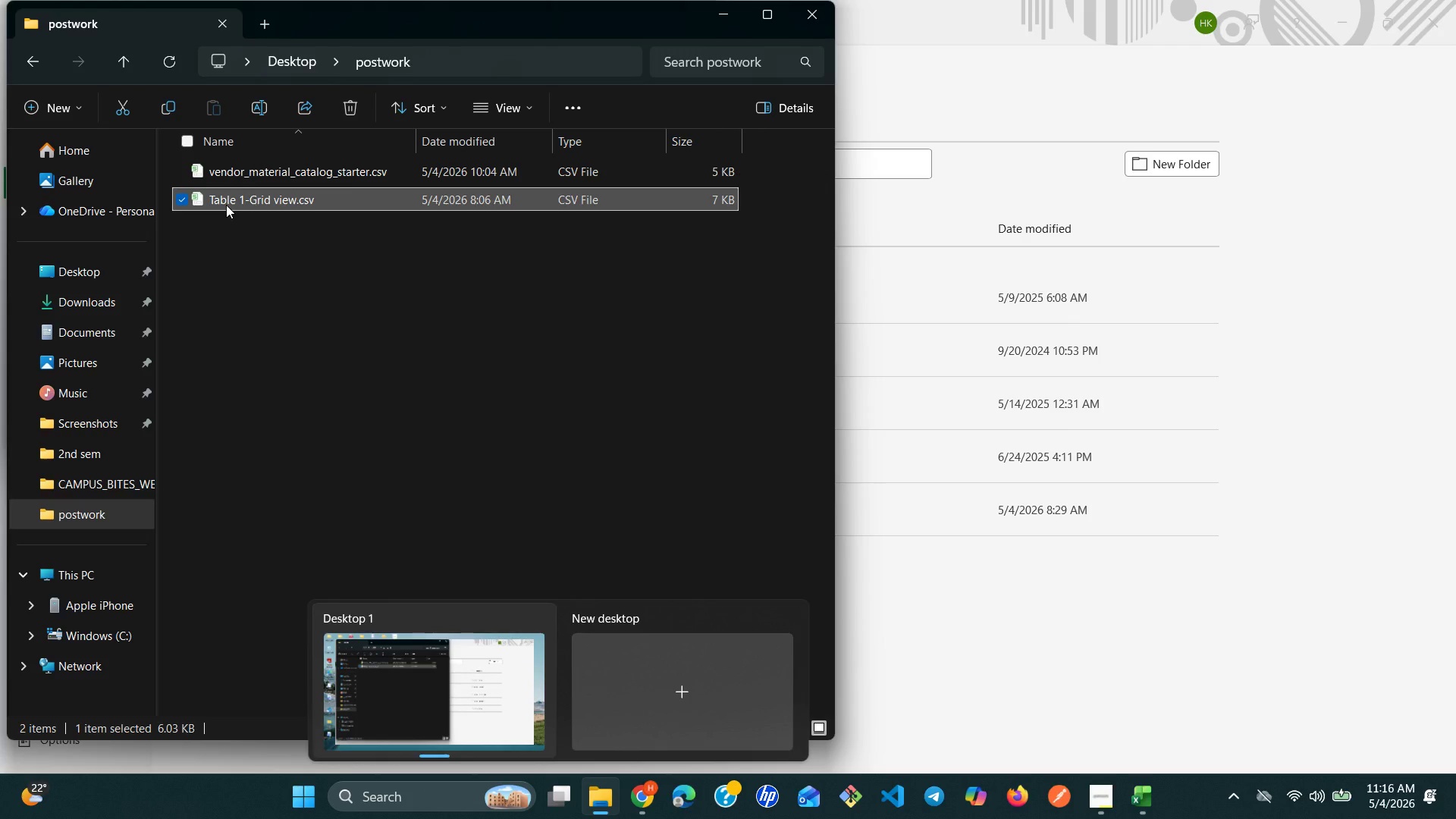 
triple_click([226, 205])
 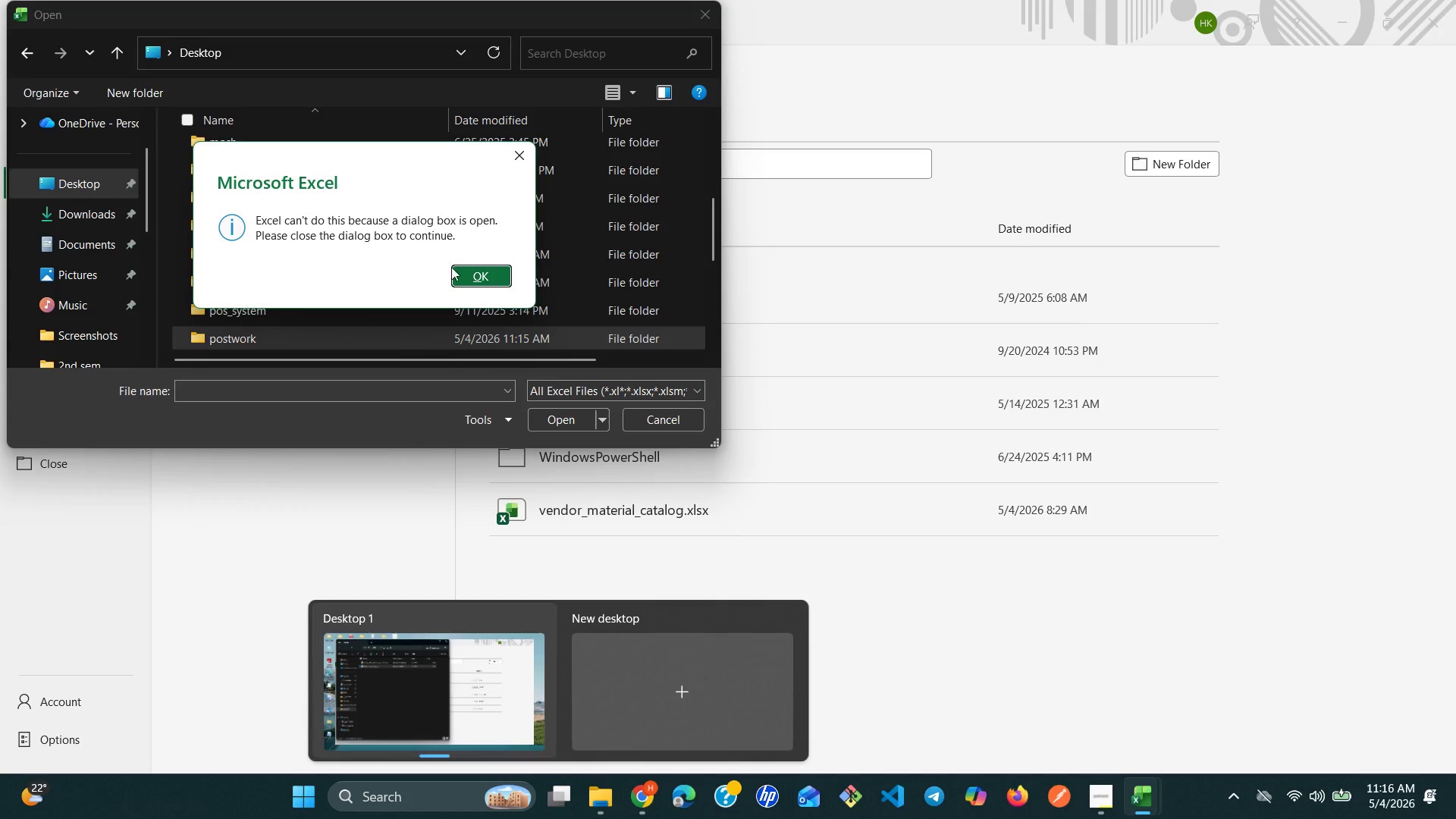 
left_click([468, 277])
 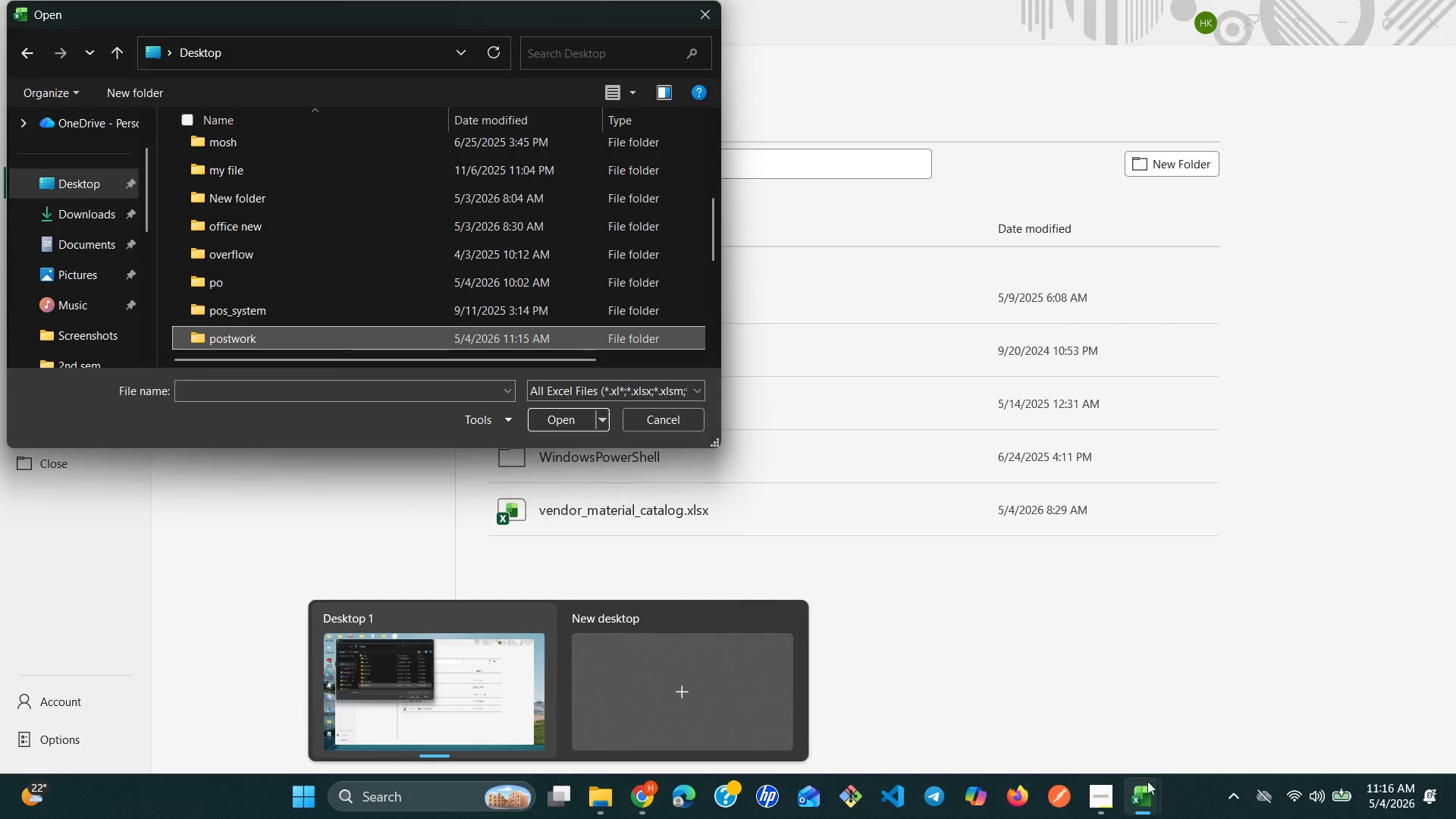 
left_click([1153, 791])
 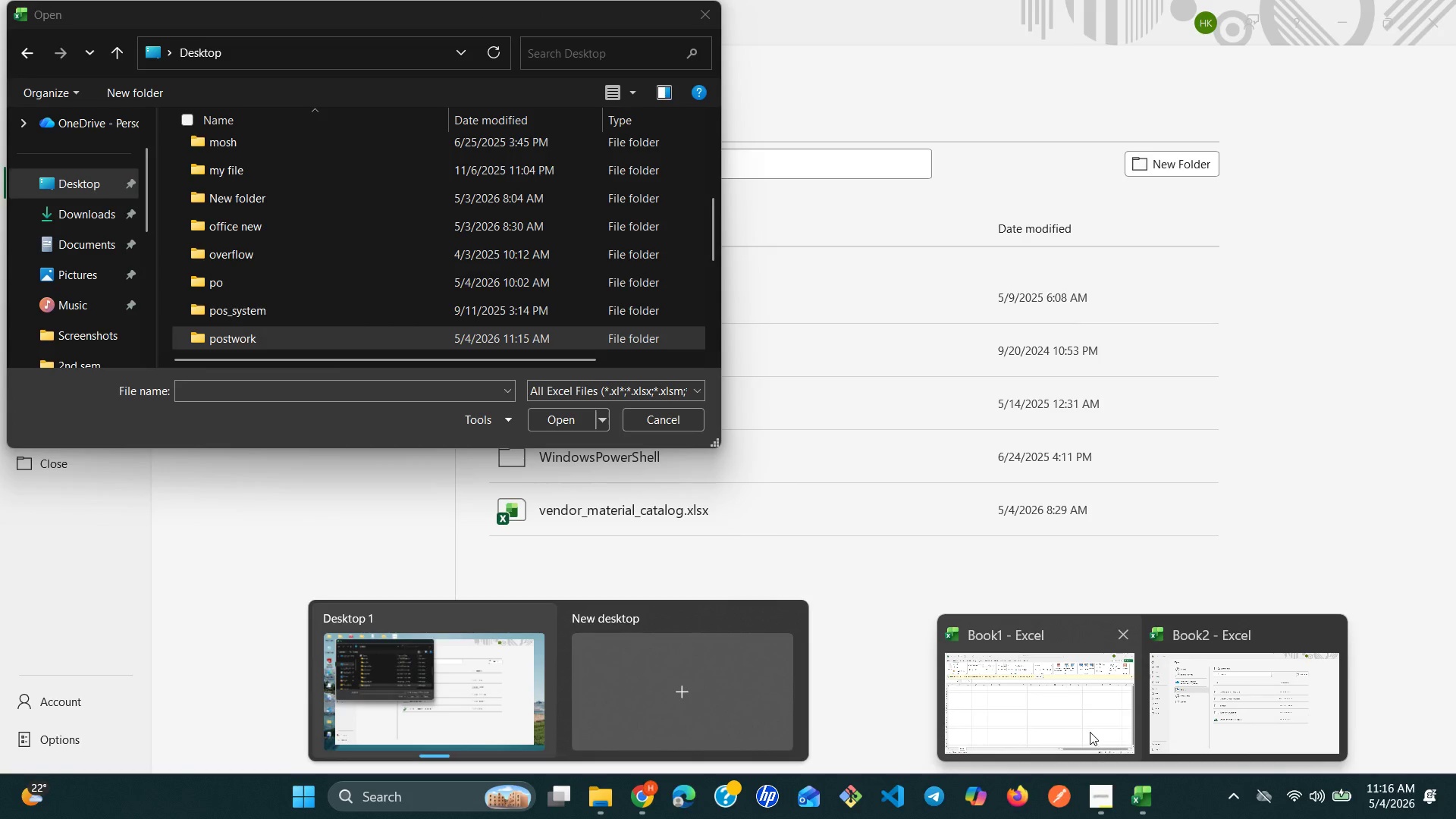 
left_click([1090, 732])
 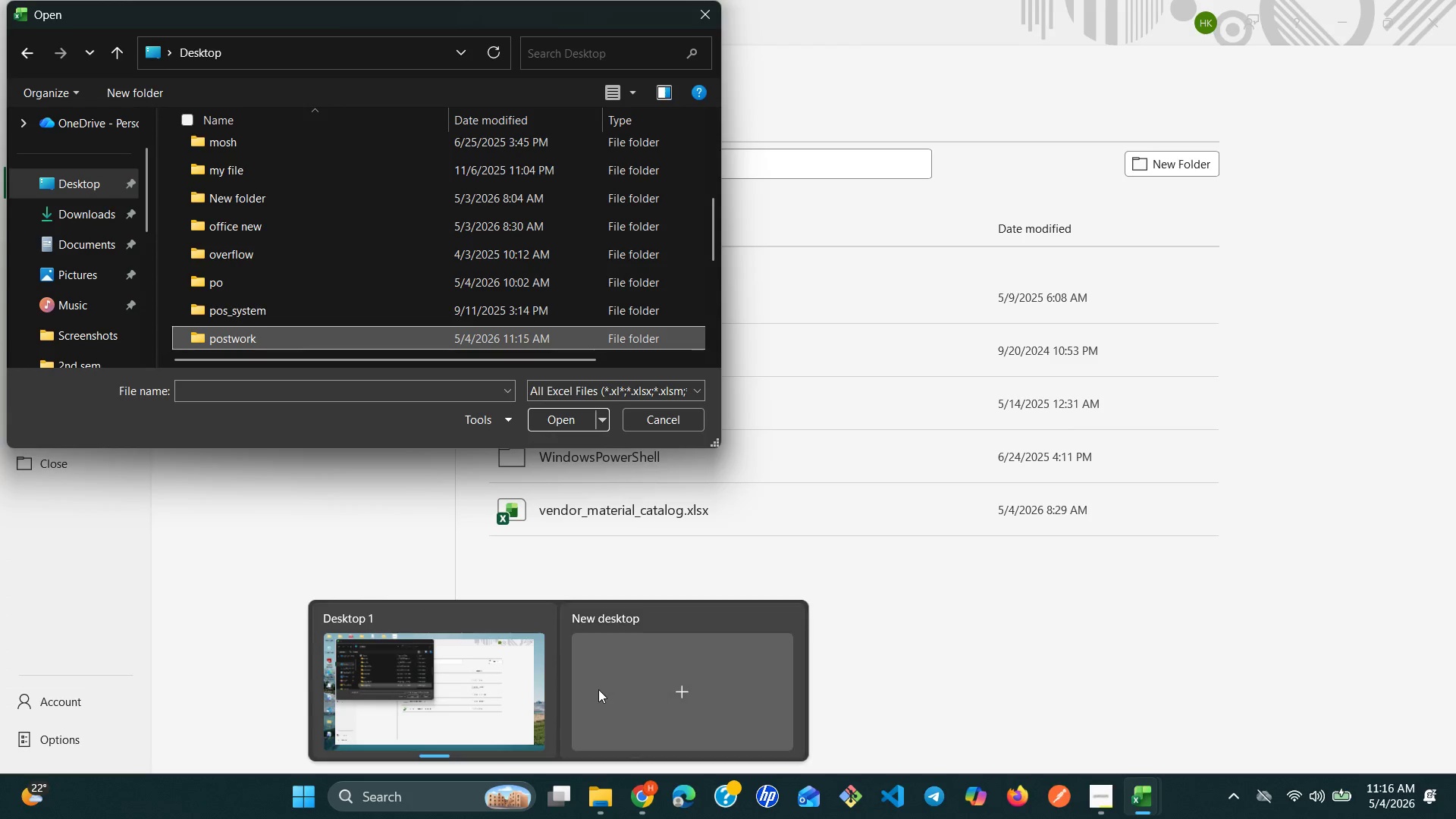 
left_click([501, 687])
 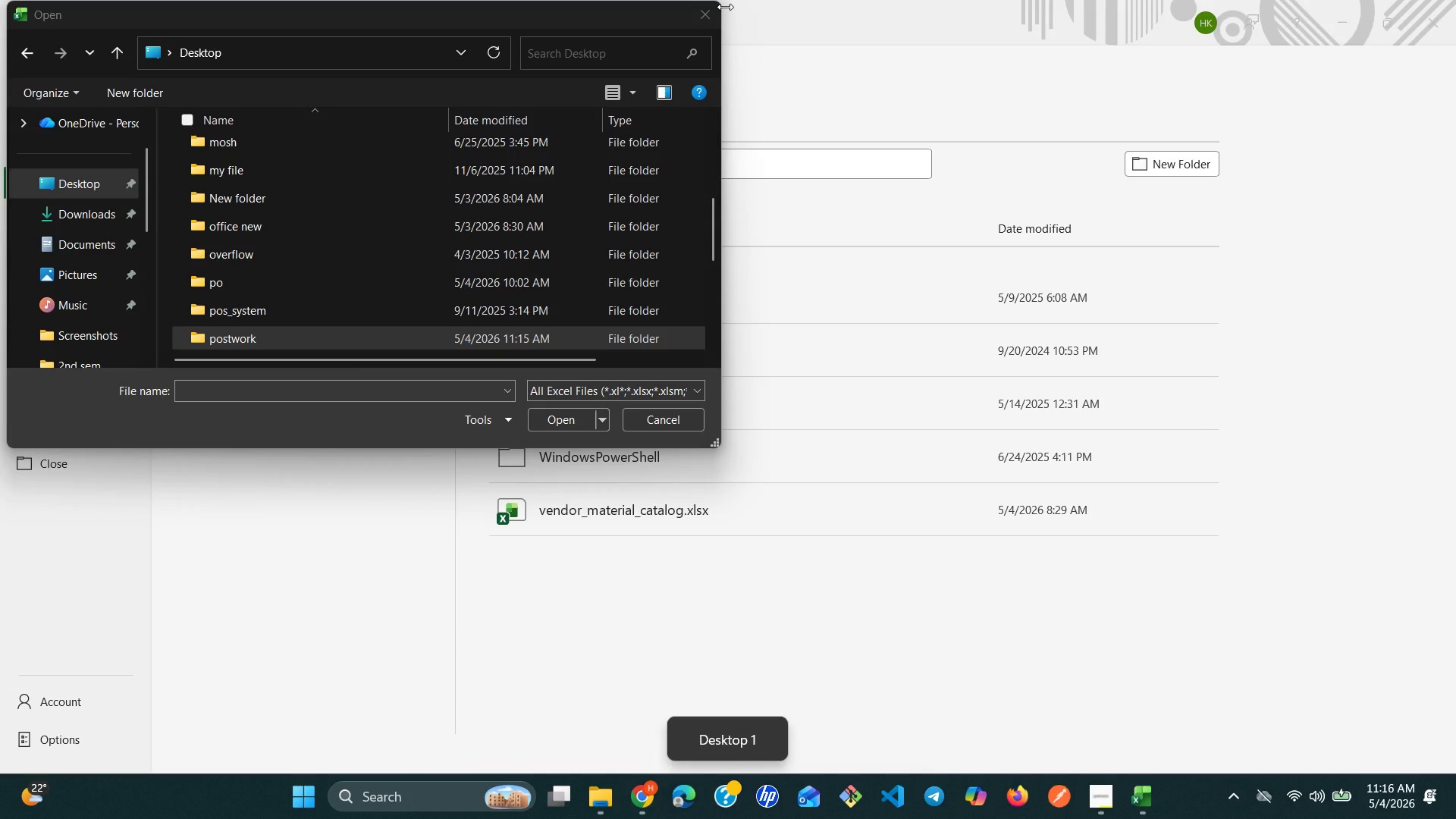 
left_click([711, 6])
 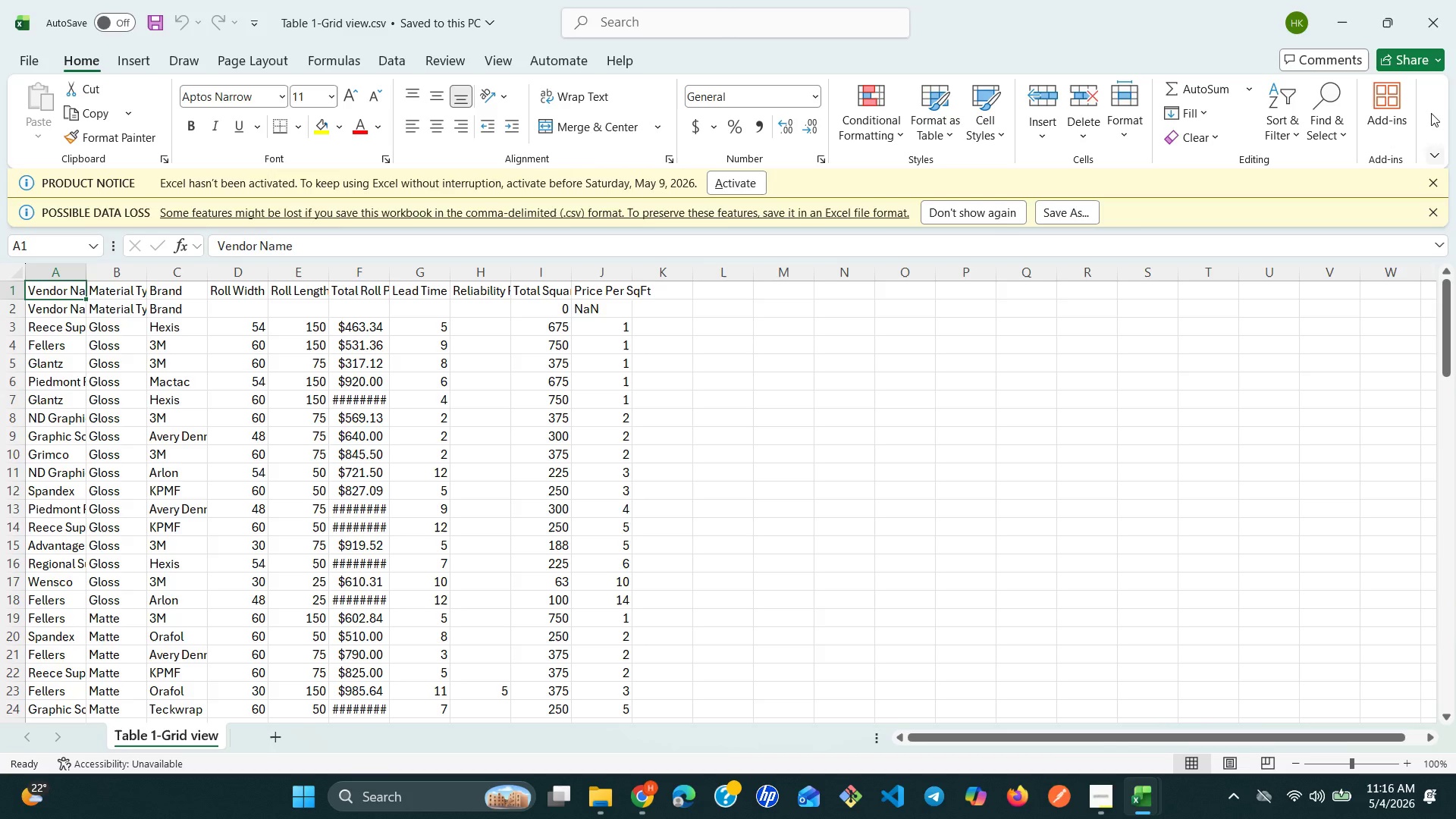 
left_click([1434, 11])
 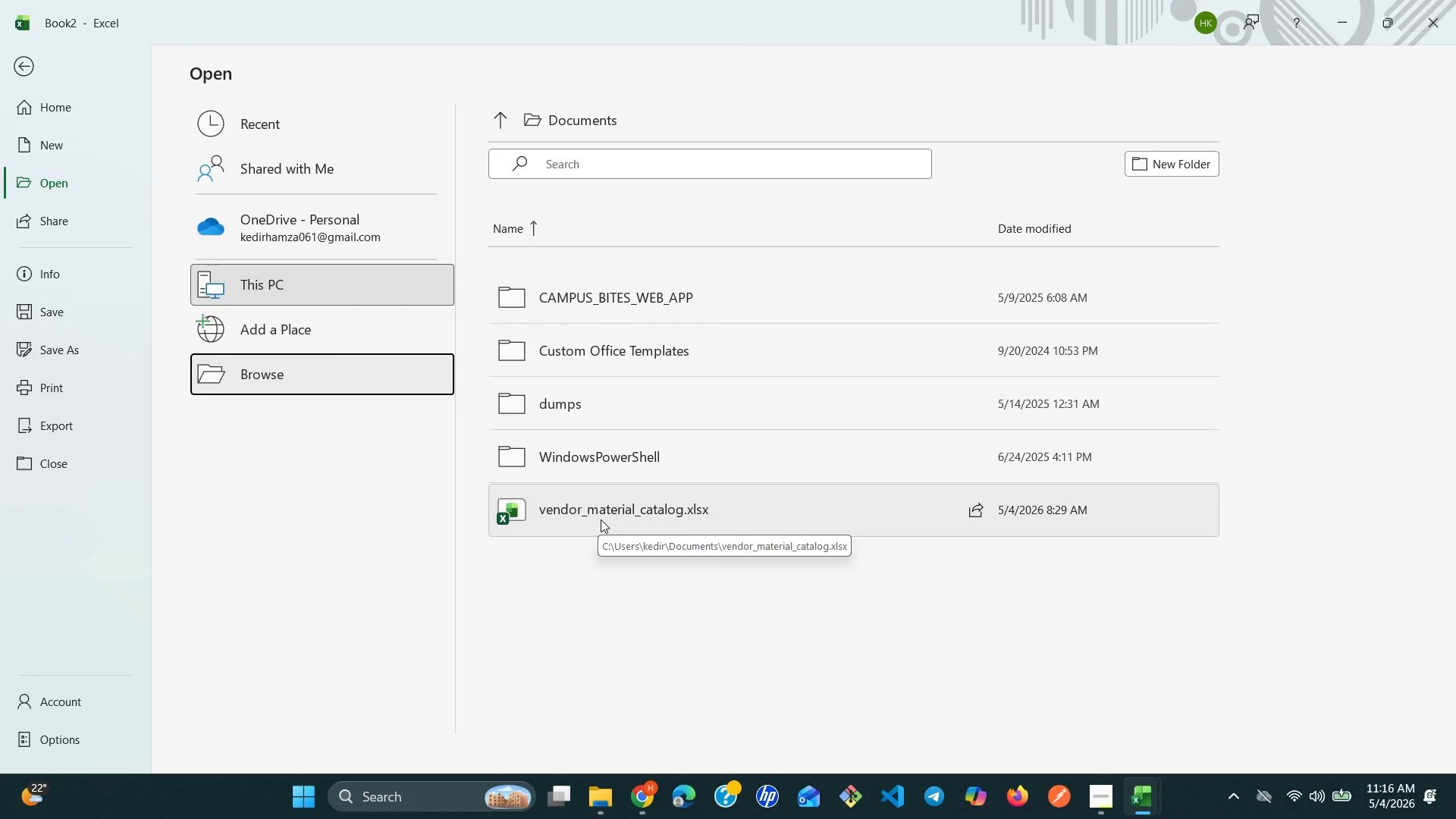 
wait(5.58)
 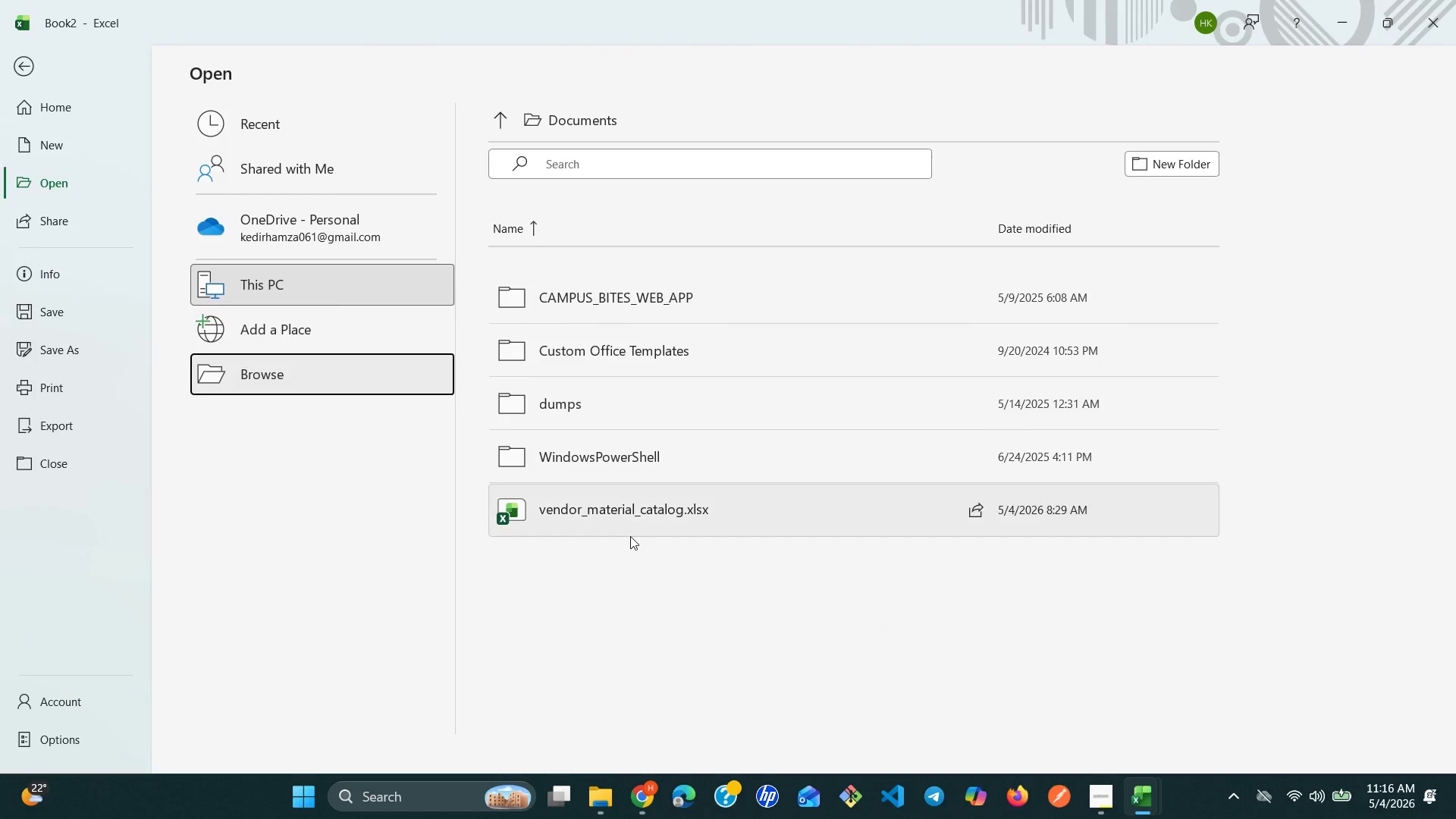 
double_click([602, 521])
 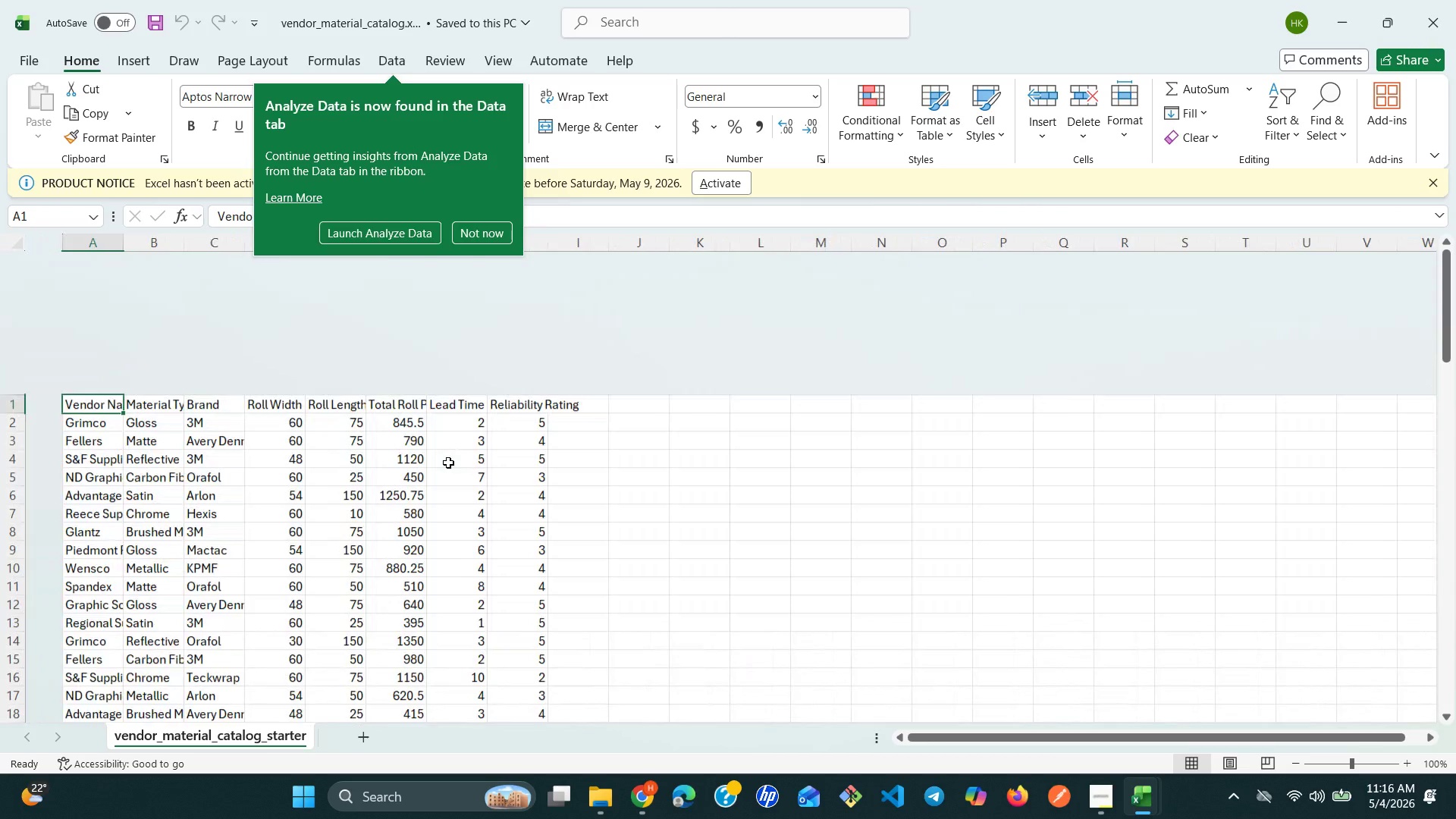 
wait(6.83)
 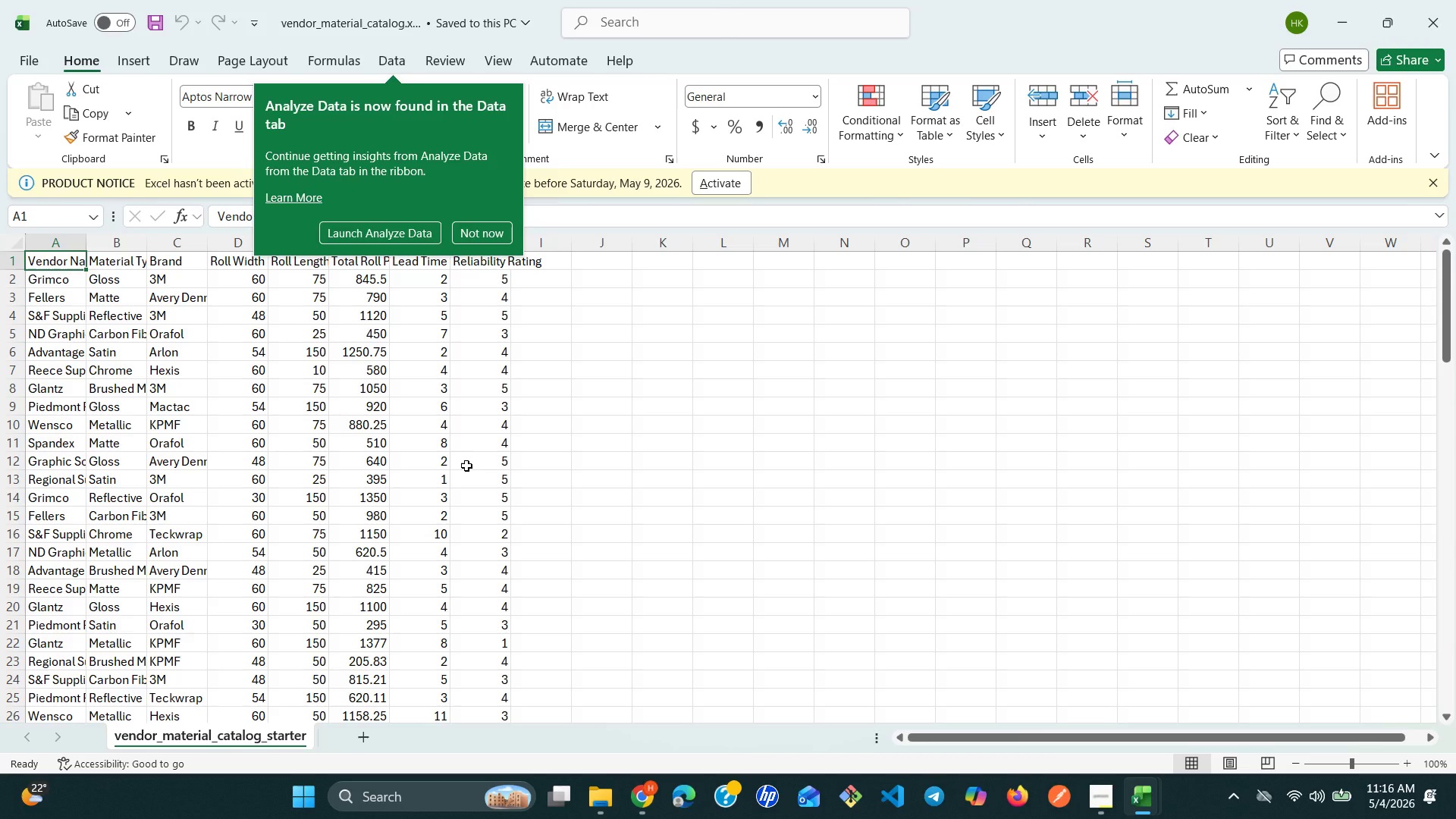 
left_click([1455, 23])
 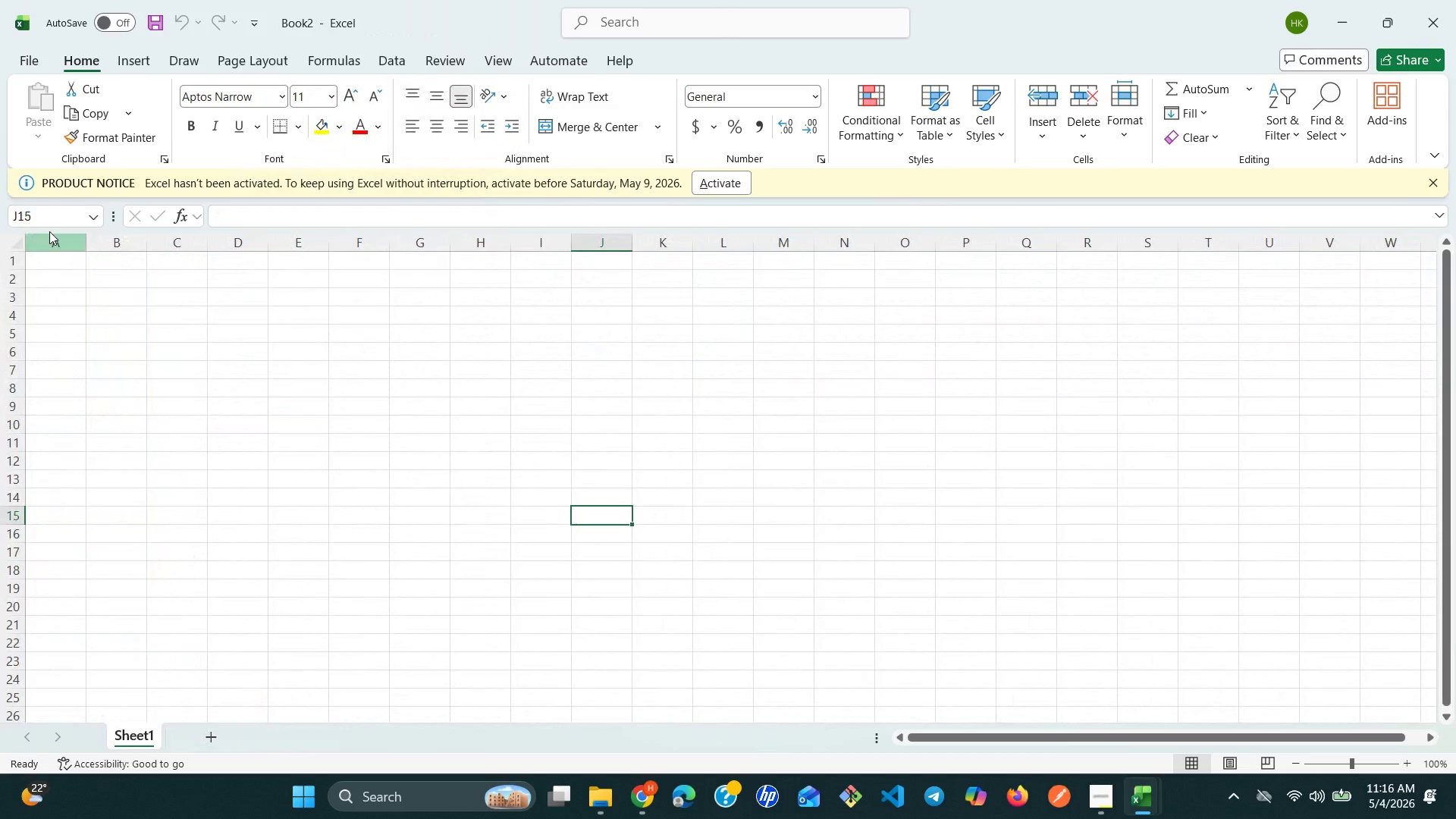 
left_click([46, 59])
 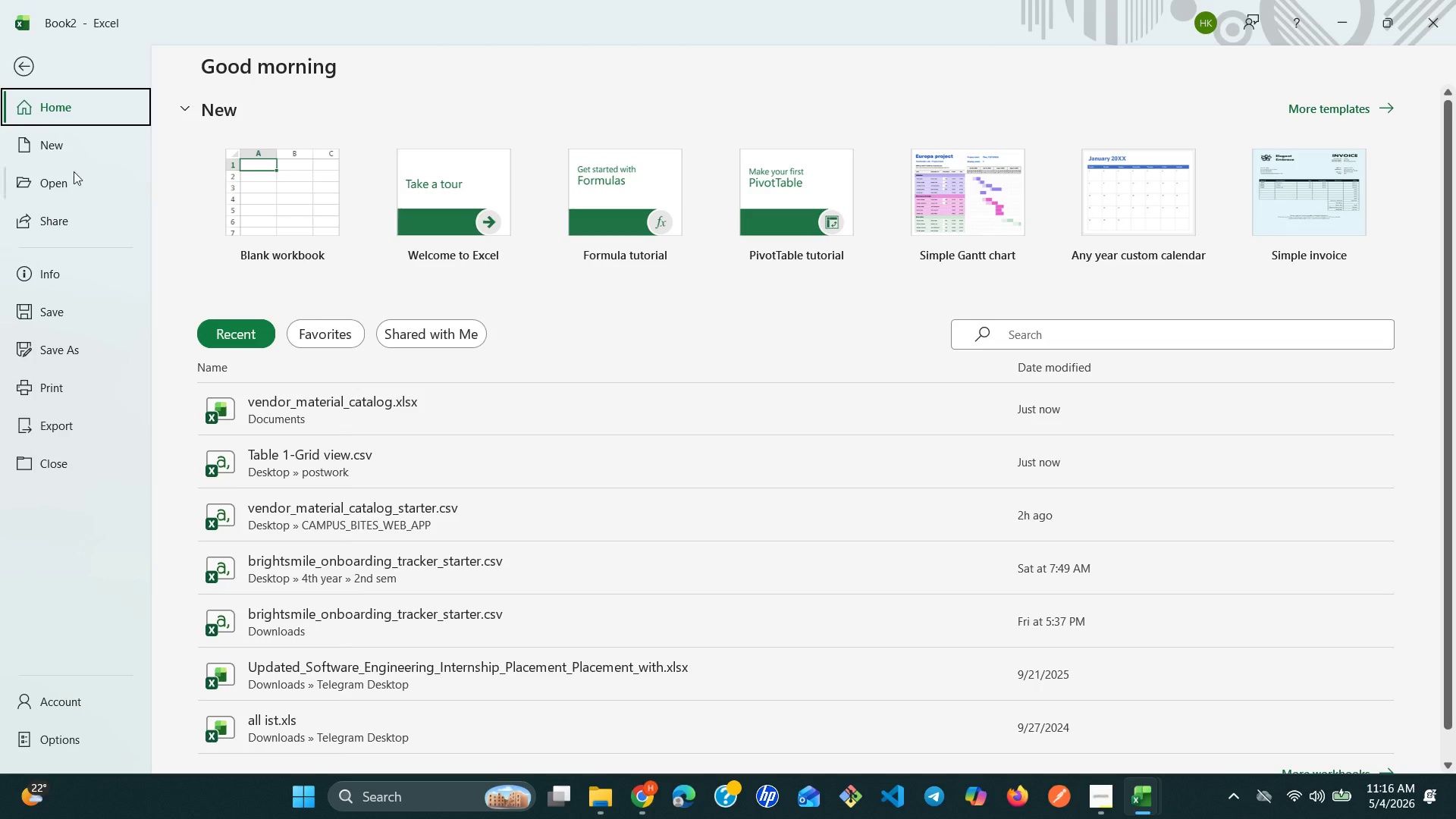 
left_click([64, 184])
 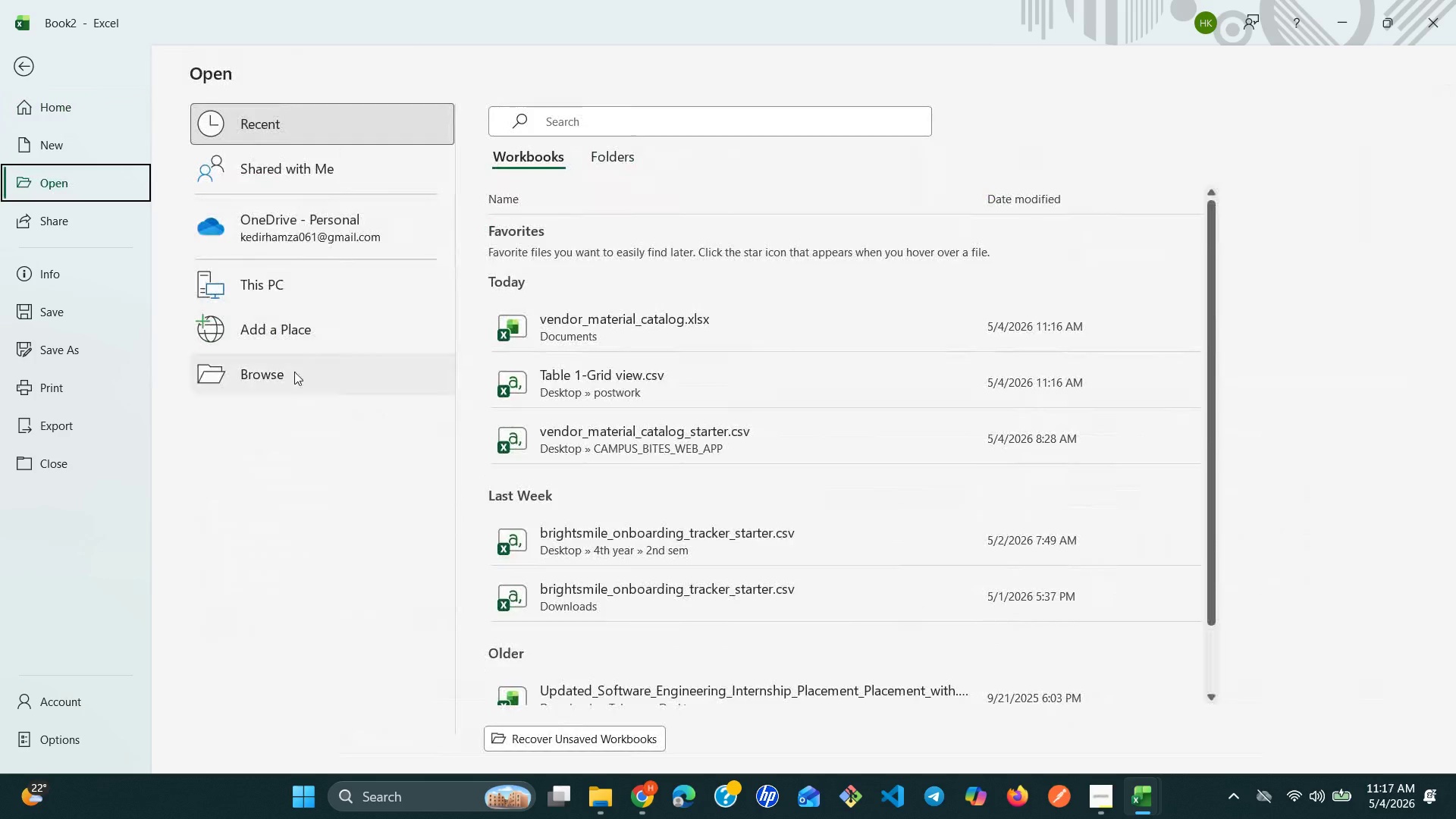 
left_click([294, 376])
 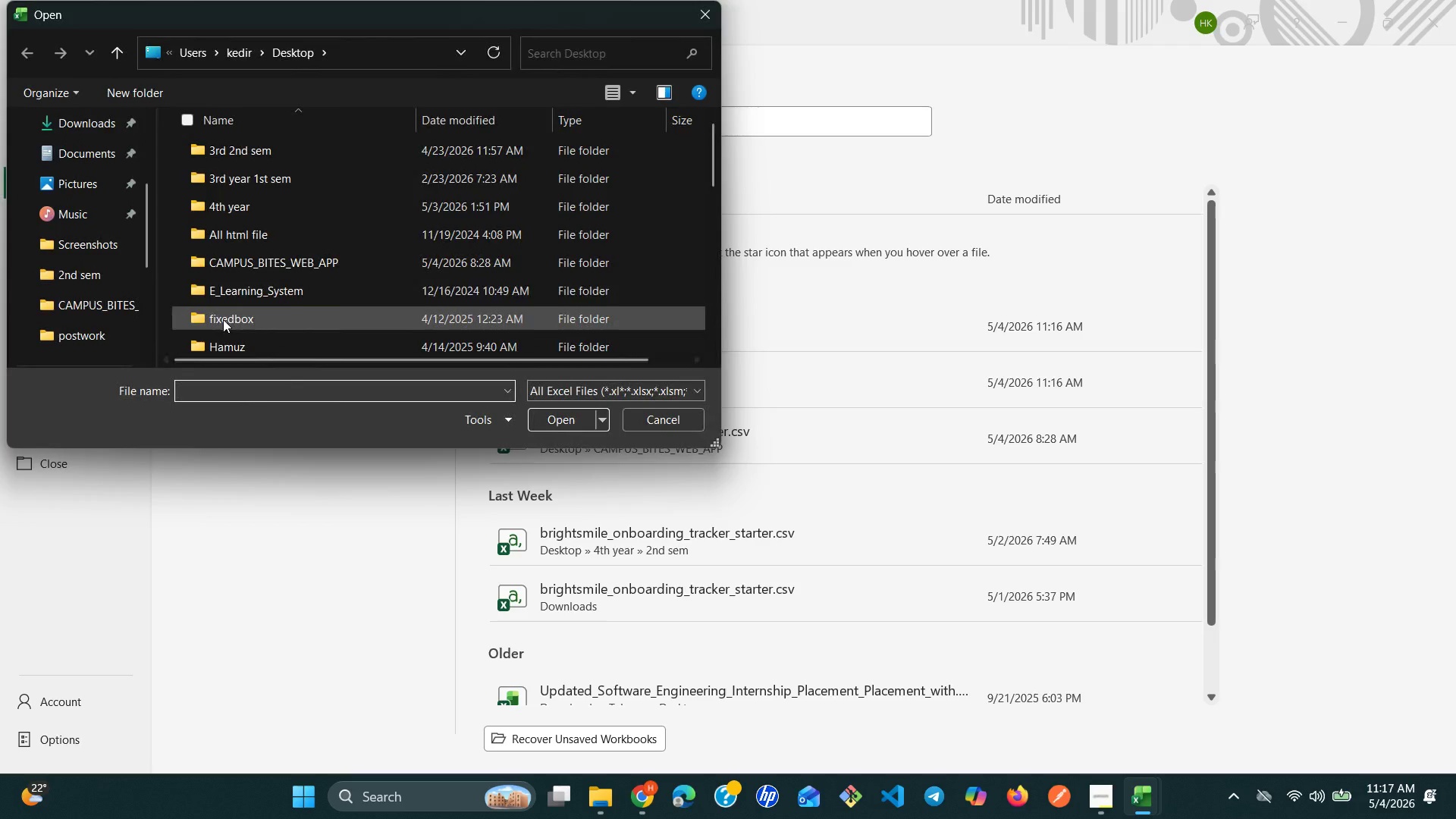 
scroll: coordinate [248, 296], scroll_direction: down, amount: 4.0
 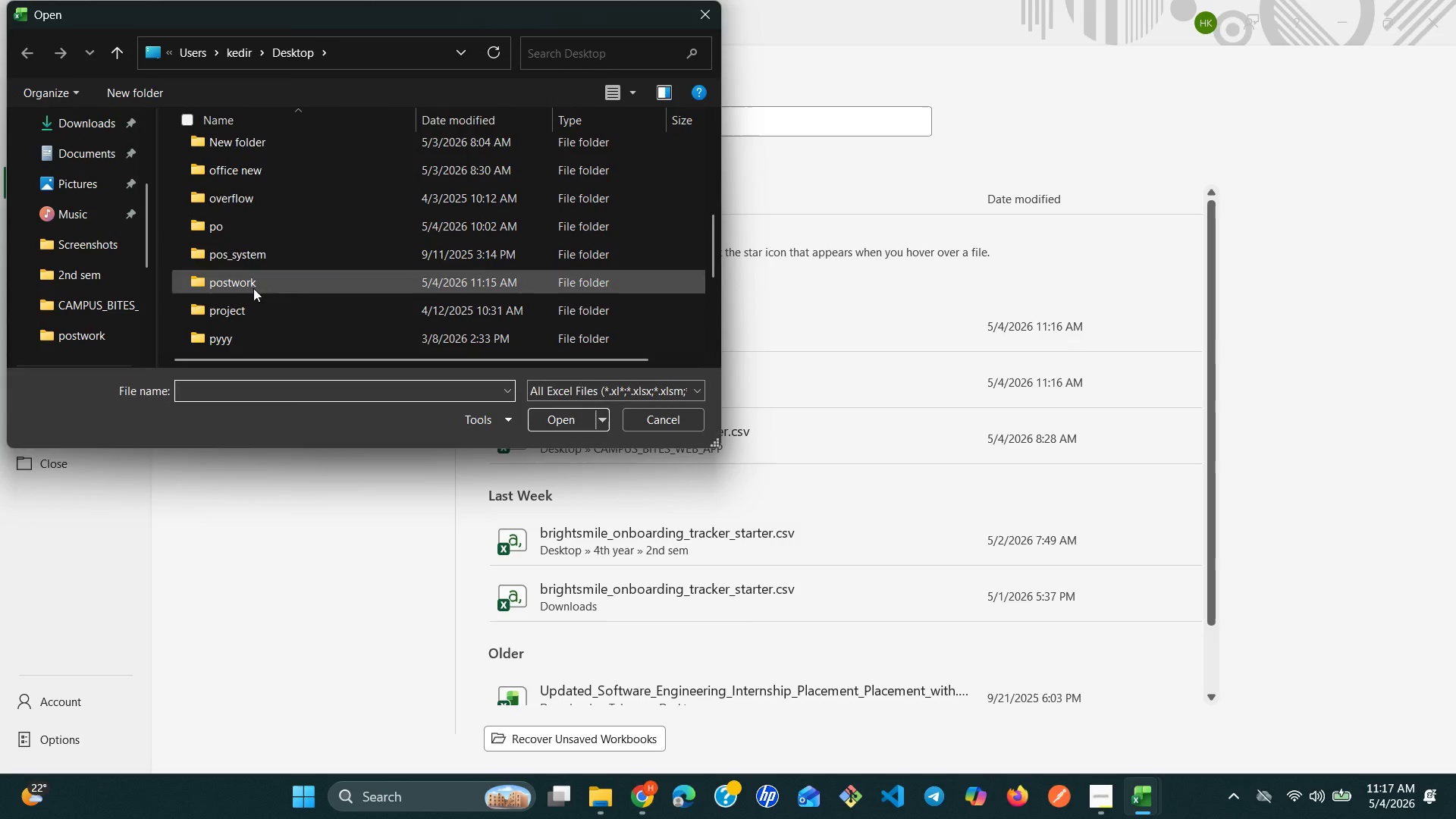 
left_click([256, 281])
 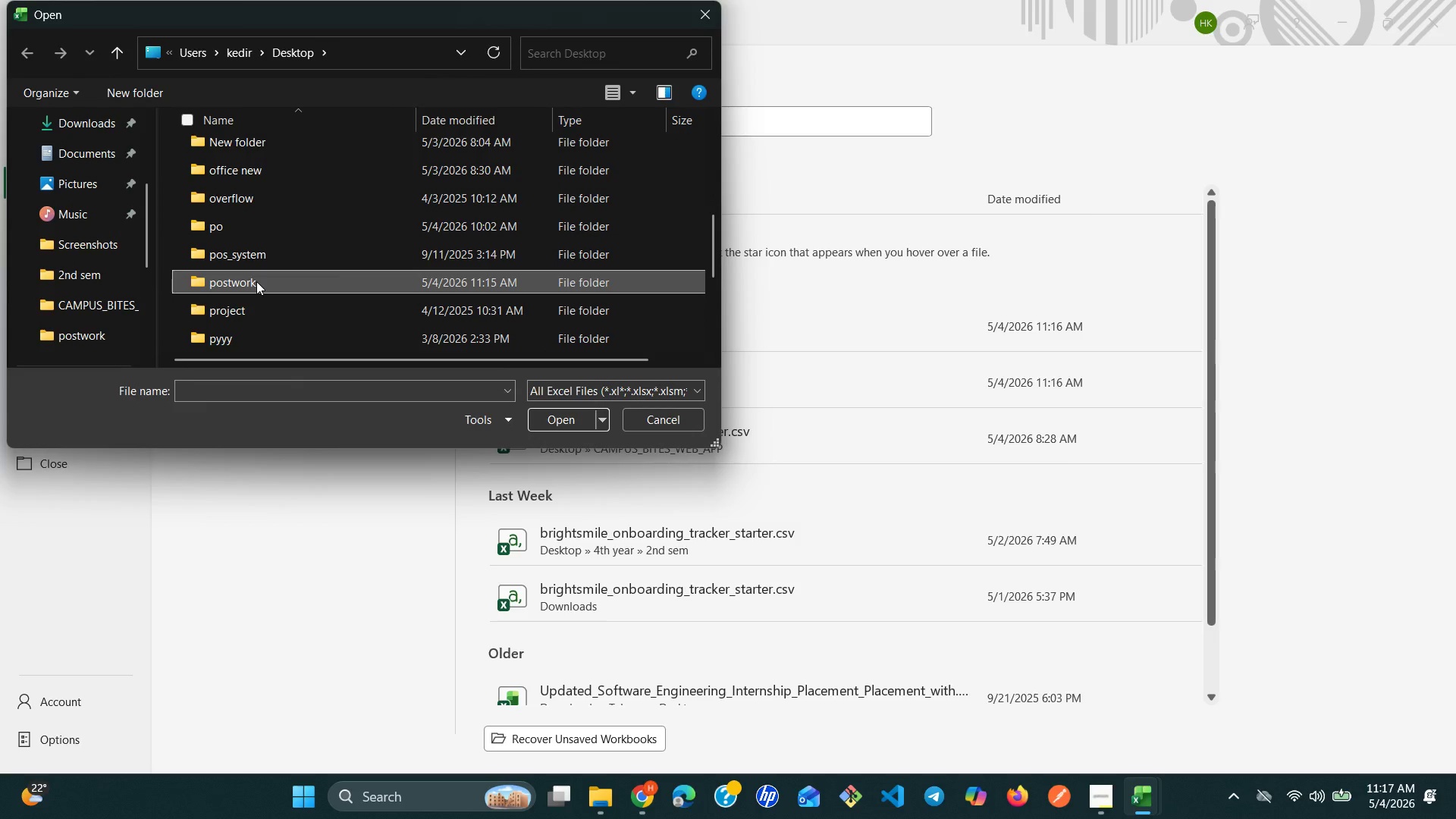 
double_click([256, 281])
 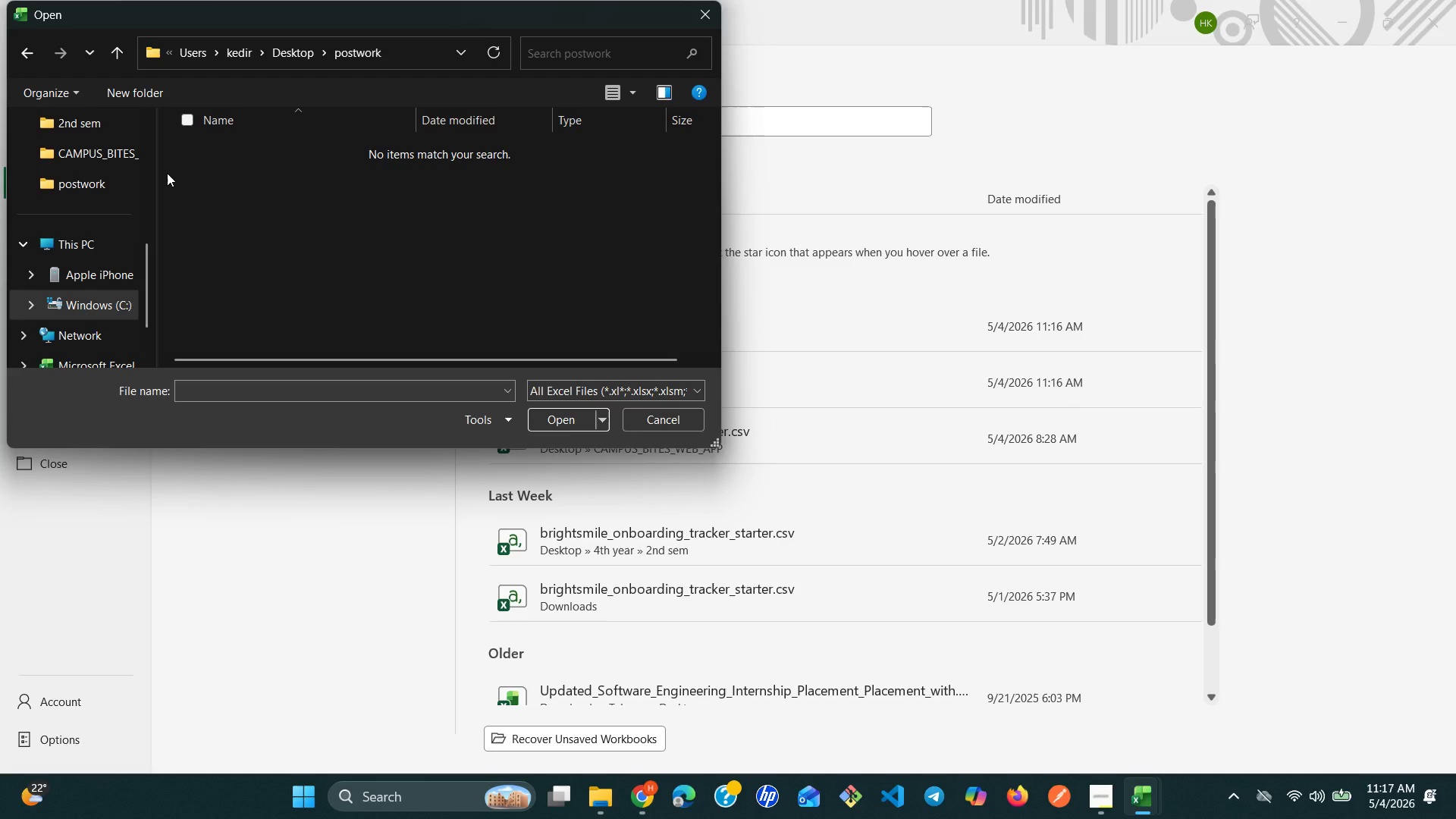 
left_click([113, 58])
 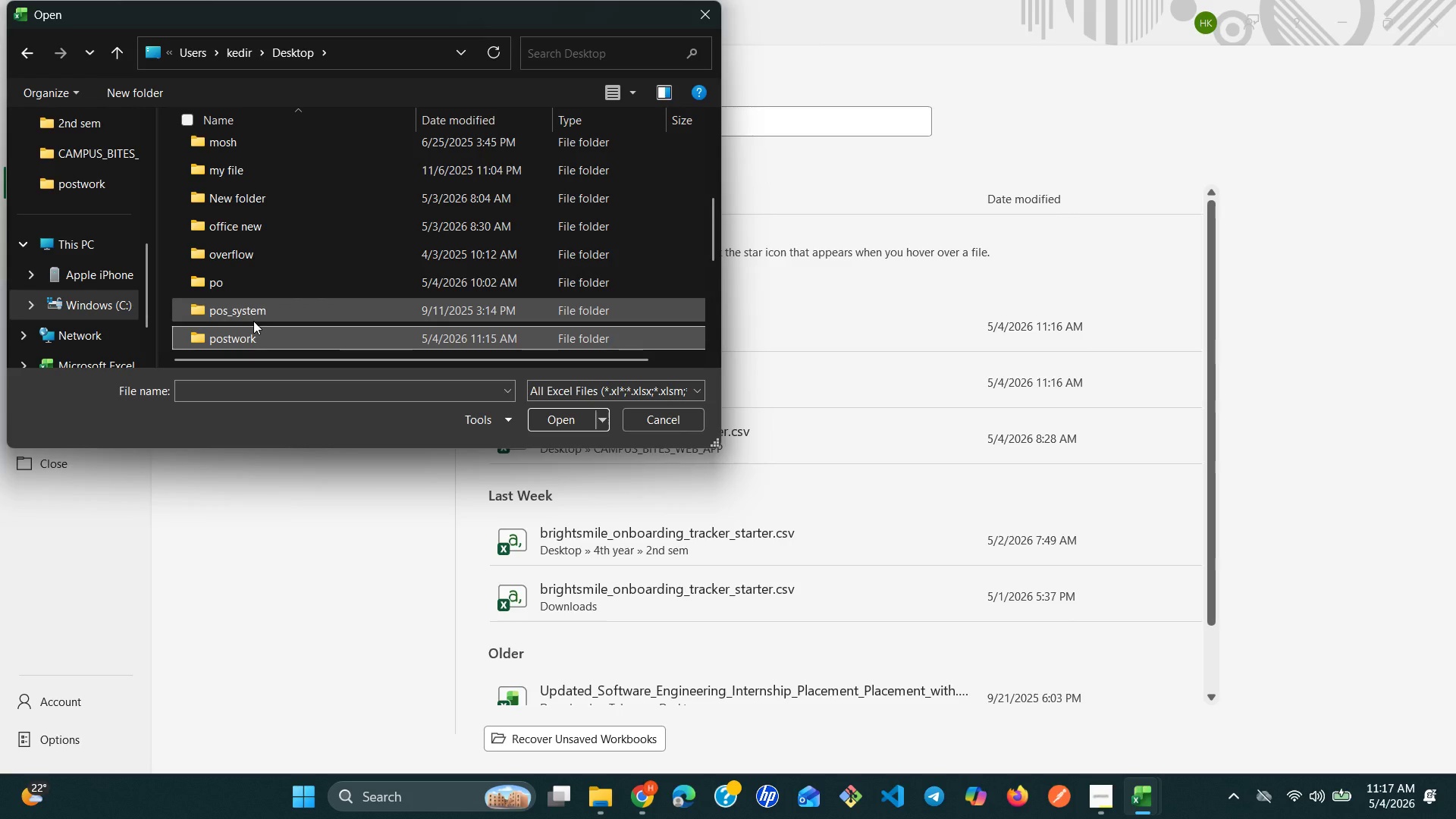 
scroll: coordinate [243, 321], scroll_direction: down, amount: 1.0
 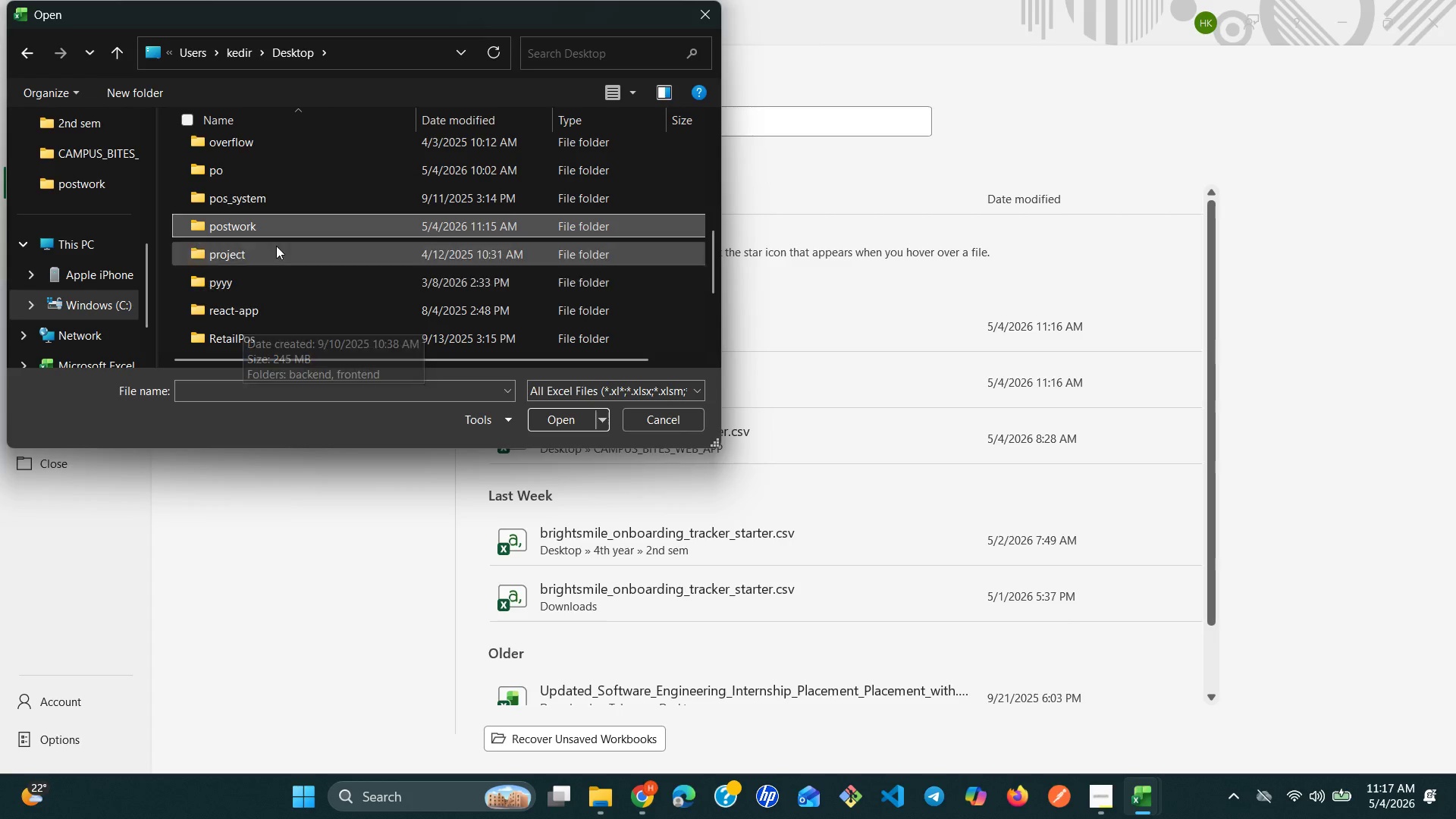 
mouse_move([263, 234])
 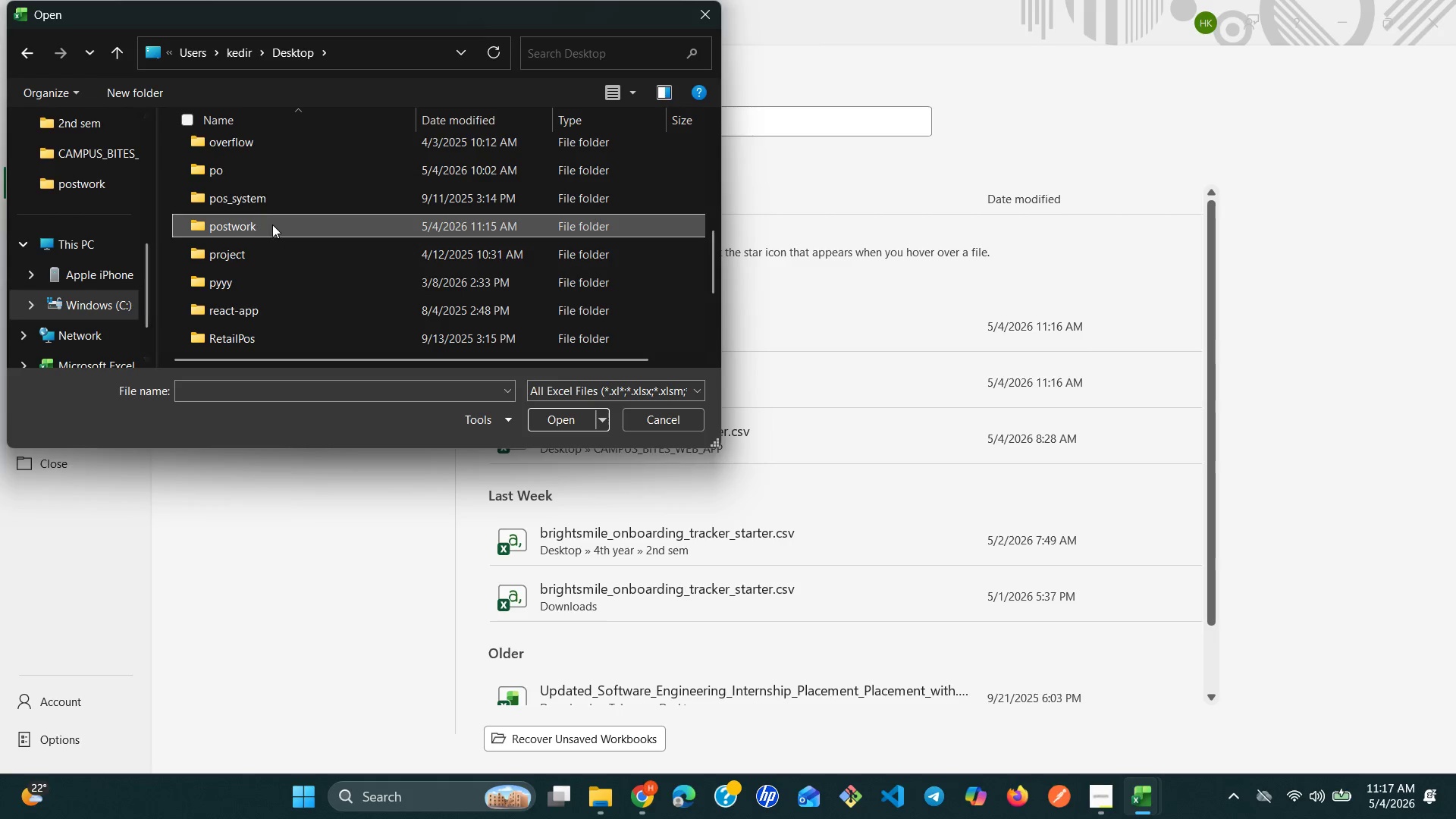 
scroll: coordinate [274, 225], scroll_direction: down, amount: 4.0
 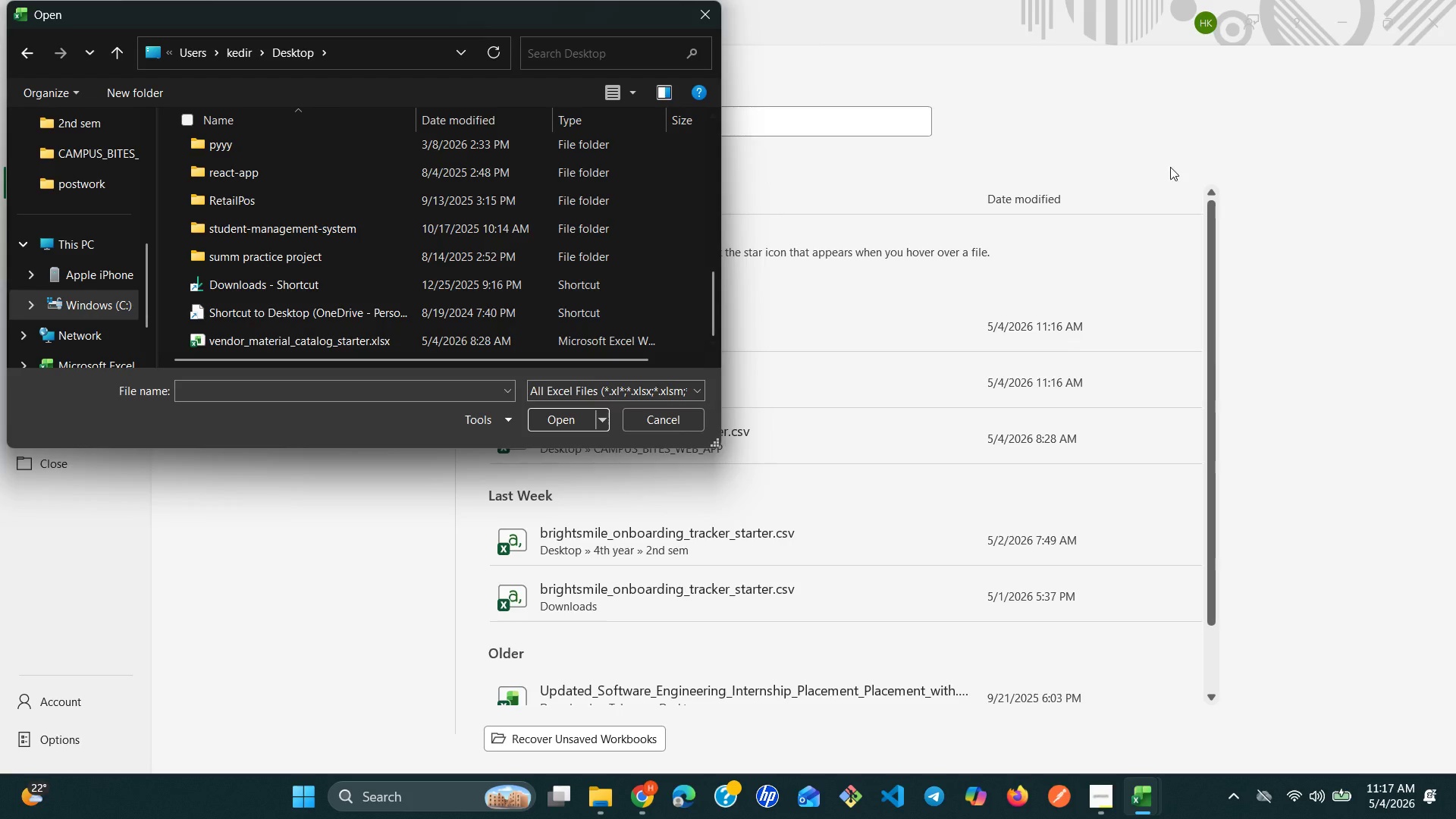 
left_click([1298, 171])
 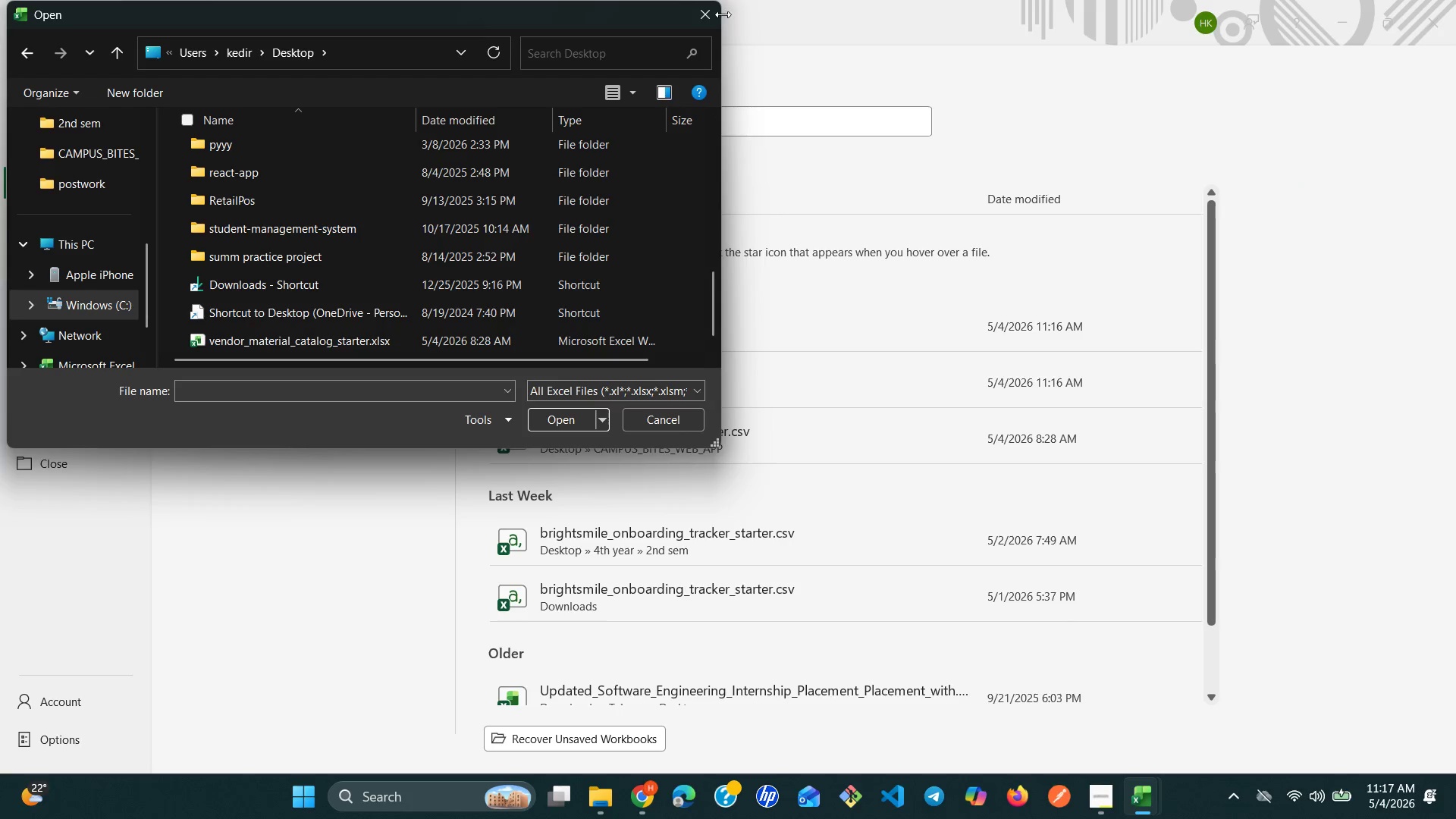 
left_click([711, 16])
 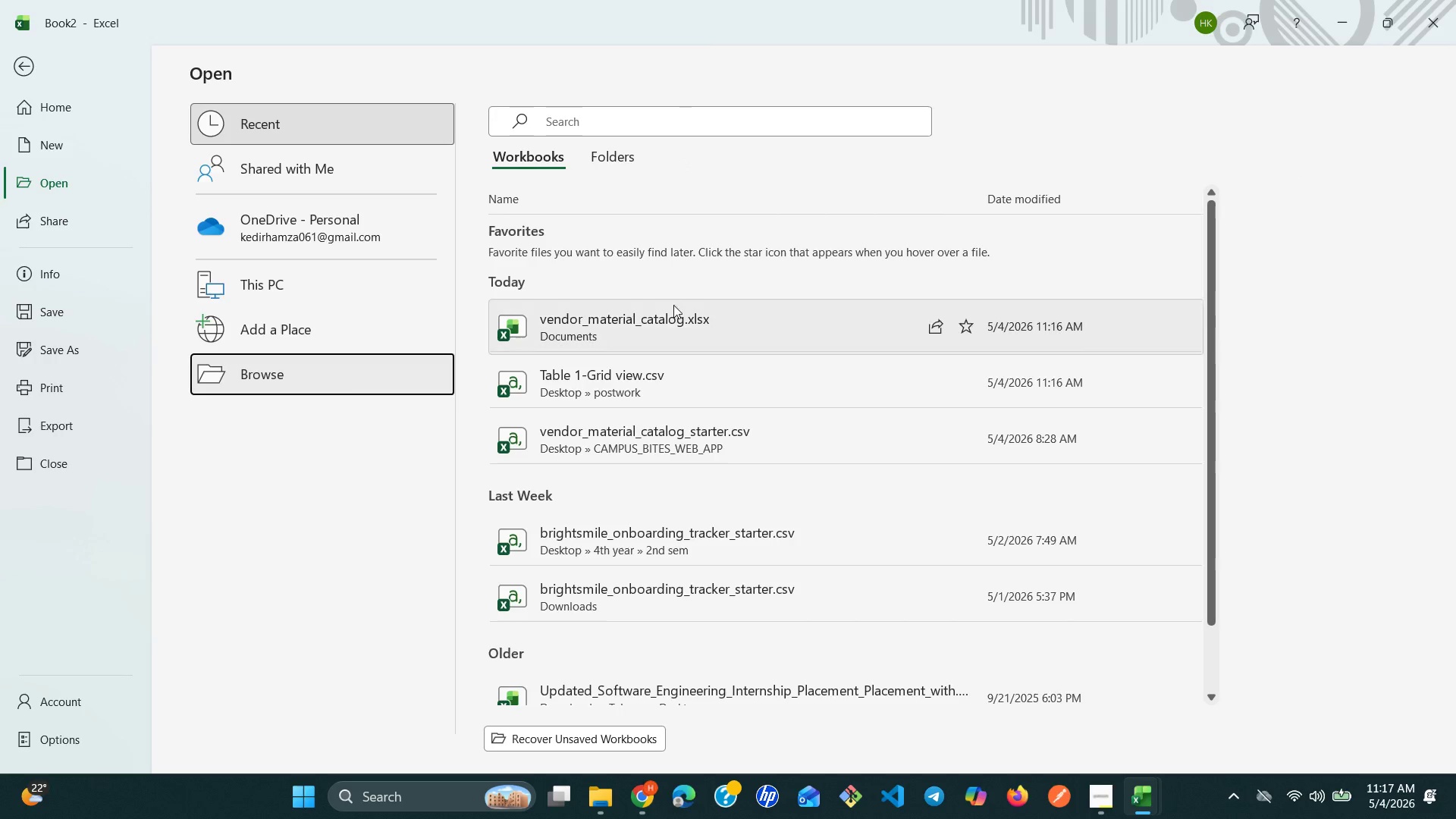 
left_click([630, 412])
 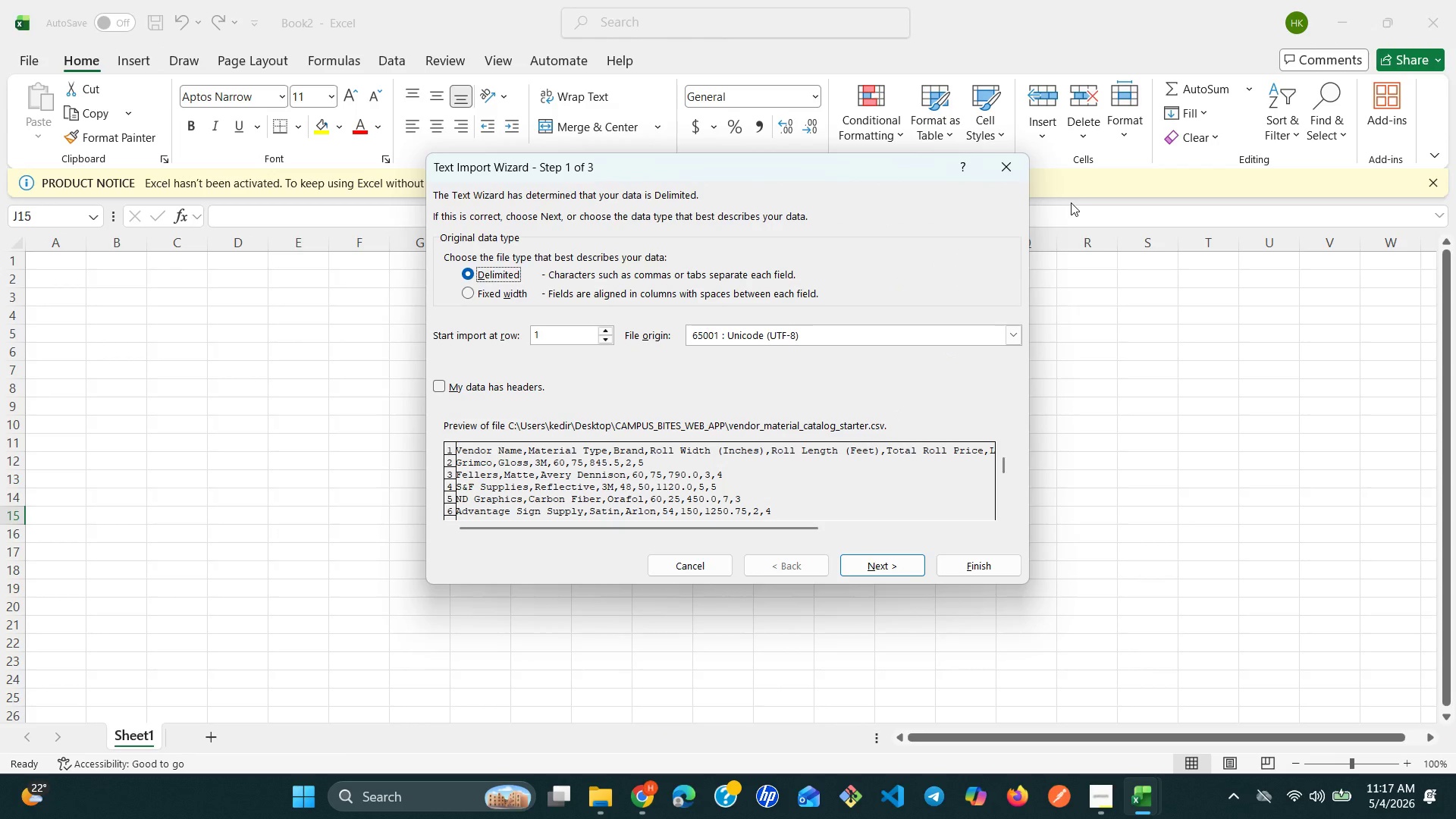 
left_click([1009, 162])
 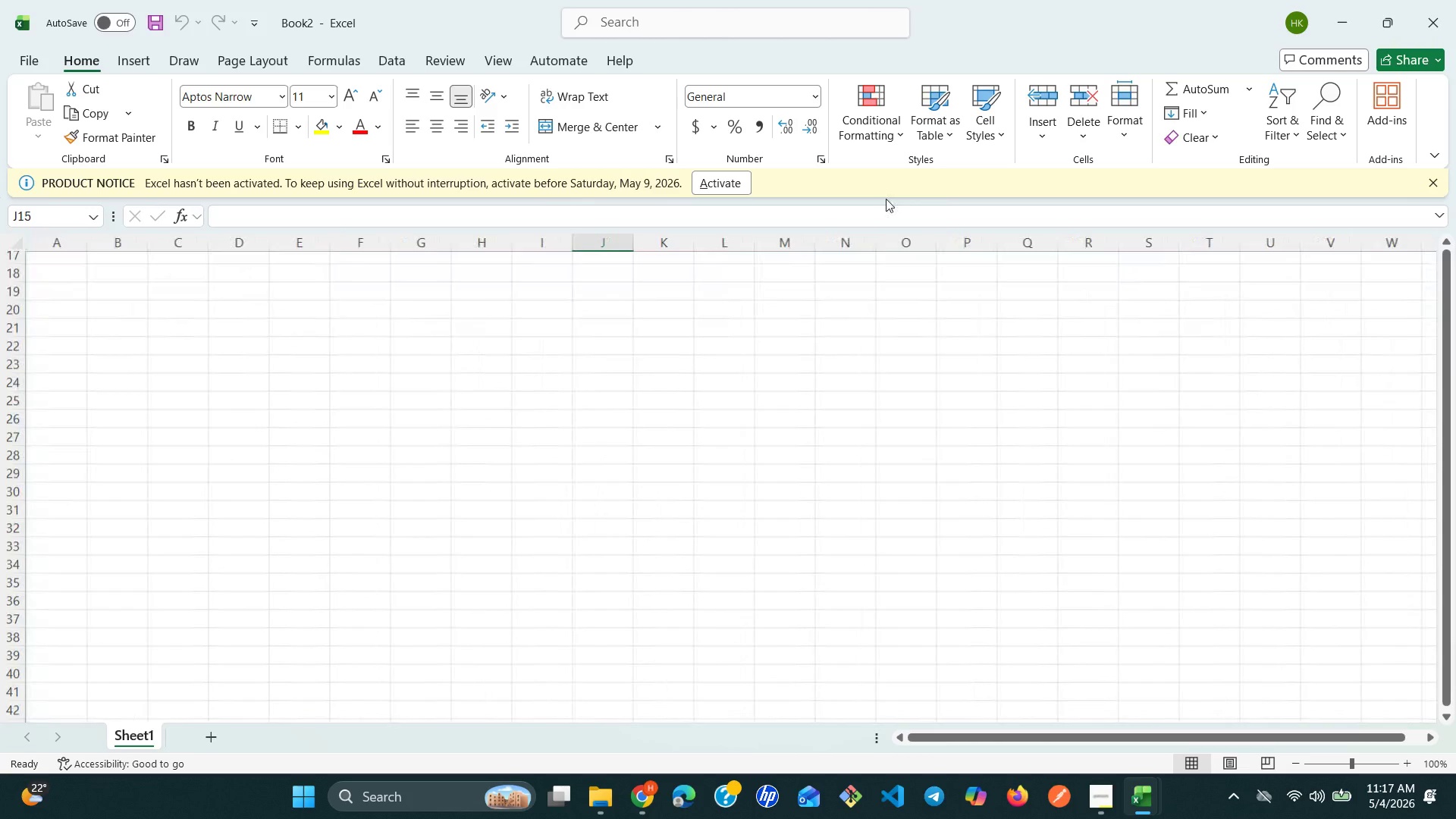 
wait(5.7)
 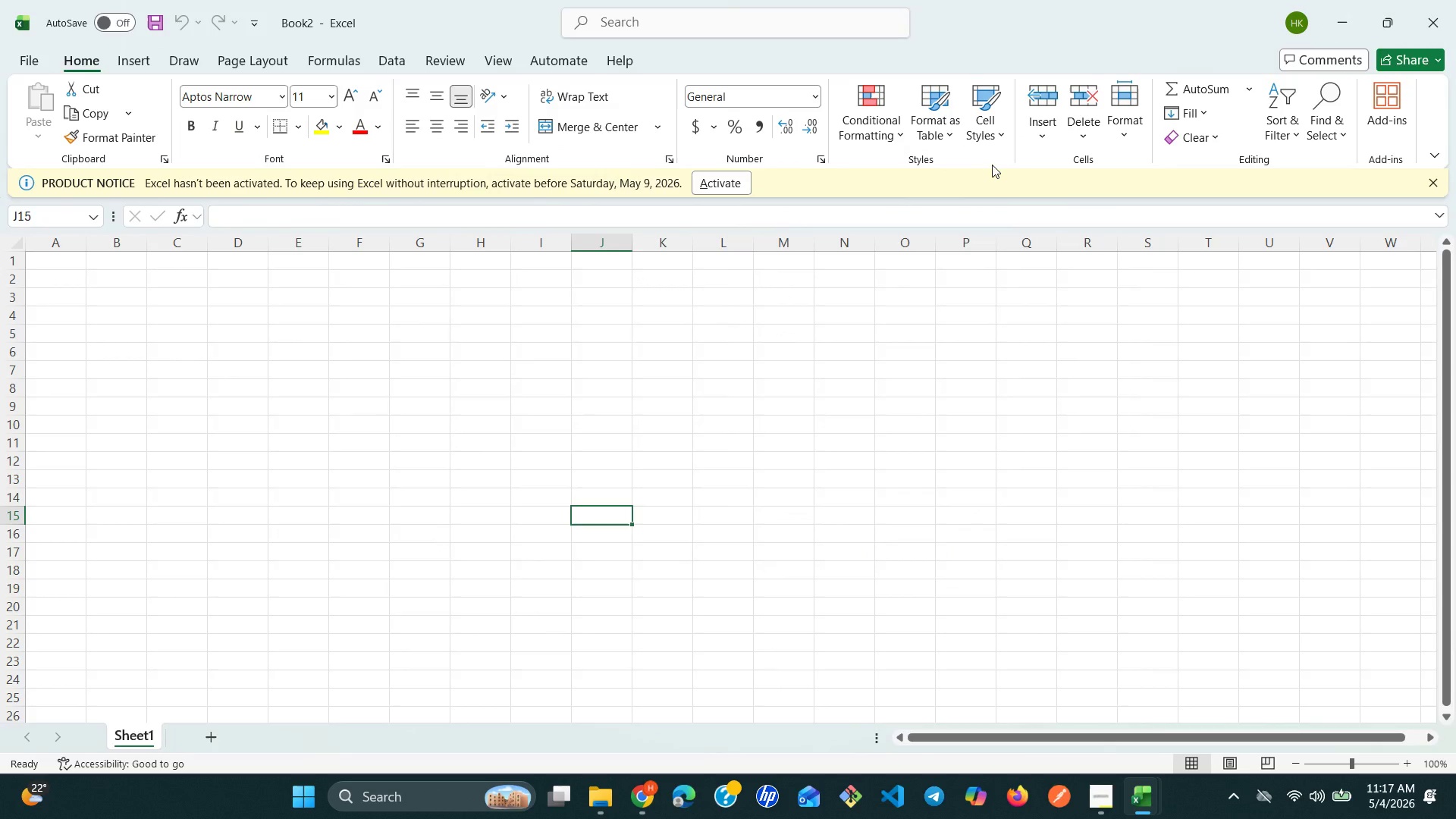 
left_click([1434, 13])
 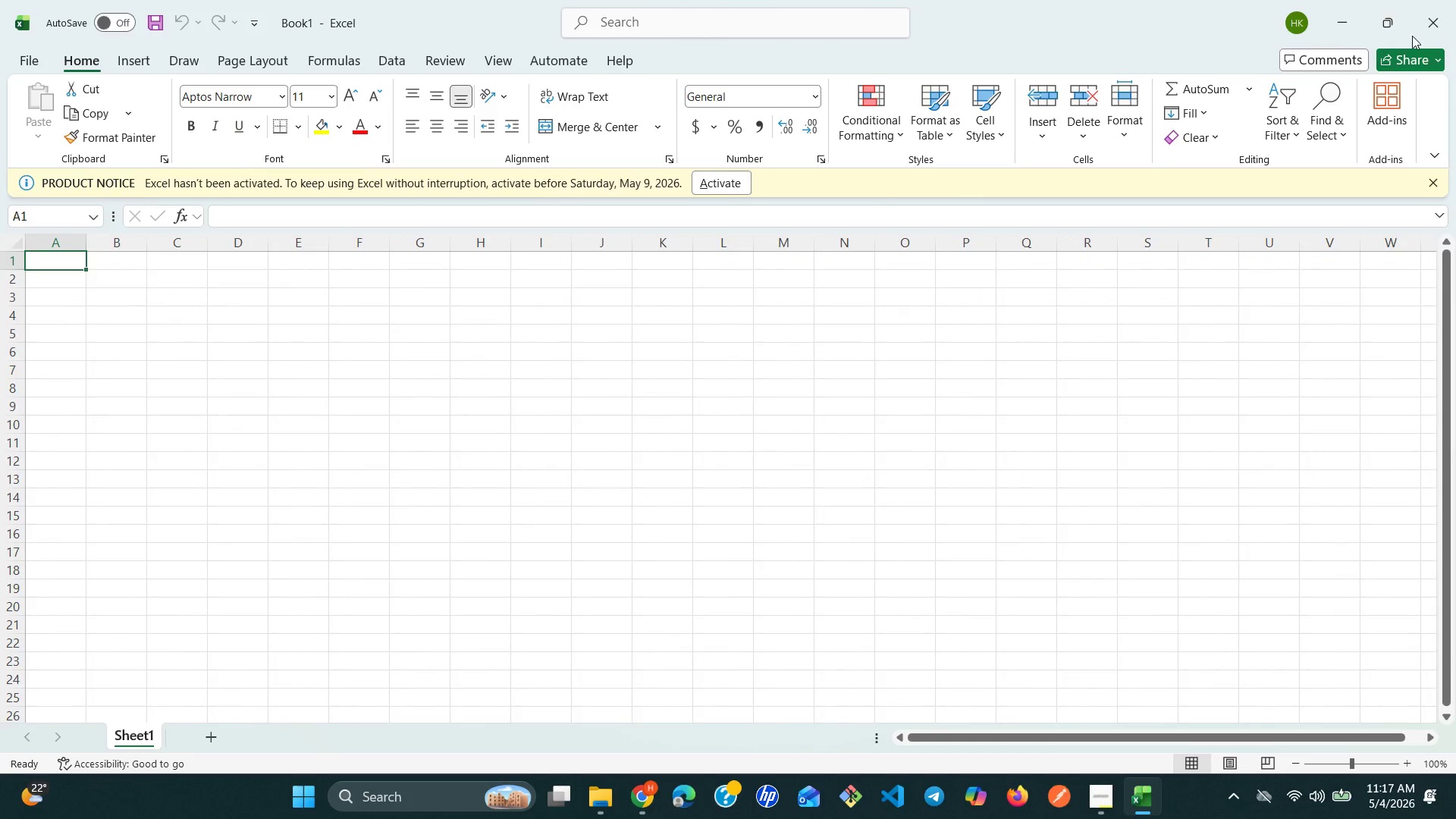 
left_click([1424, 35])
 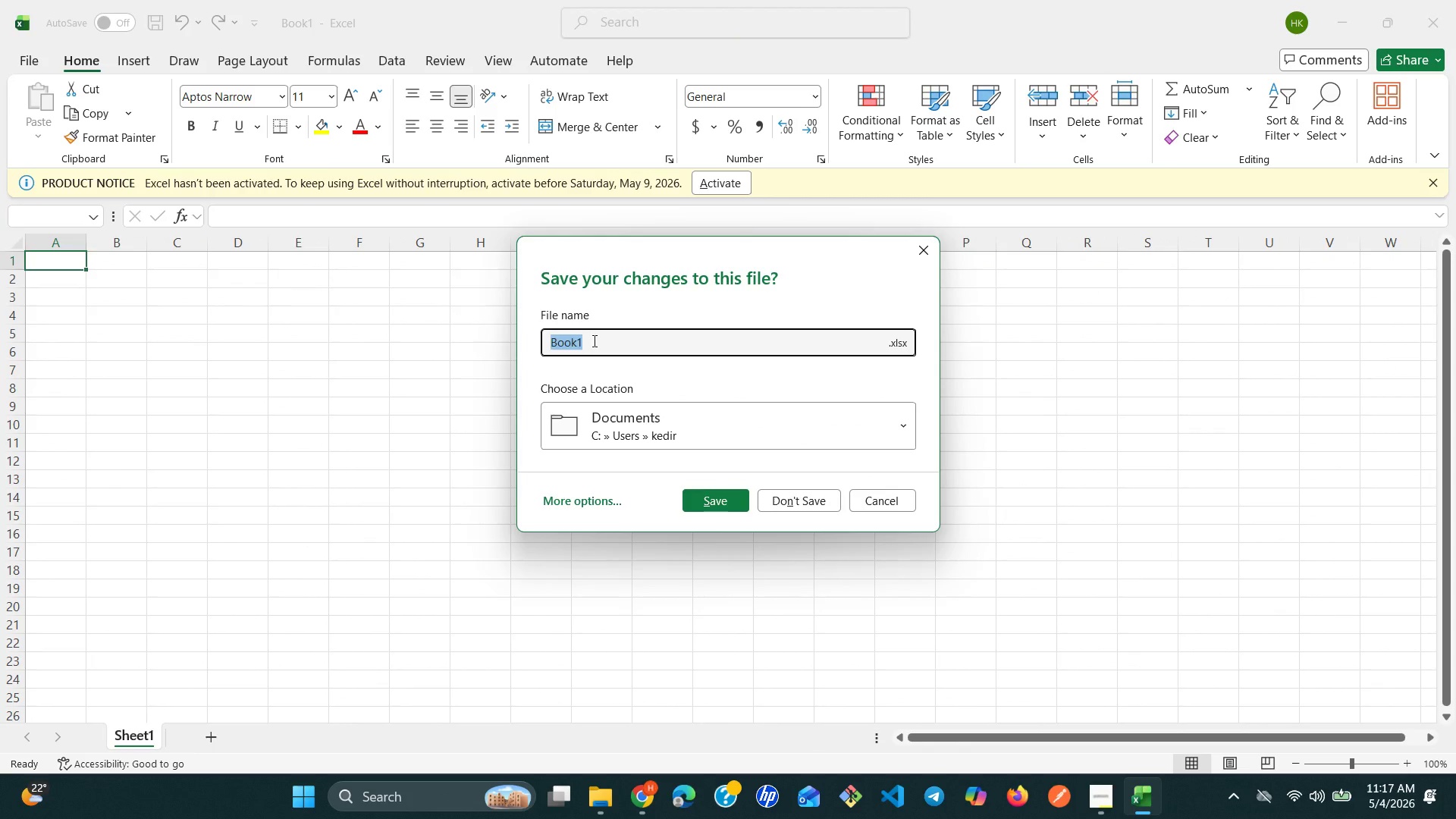 
left_click([770, 493])
 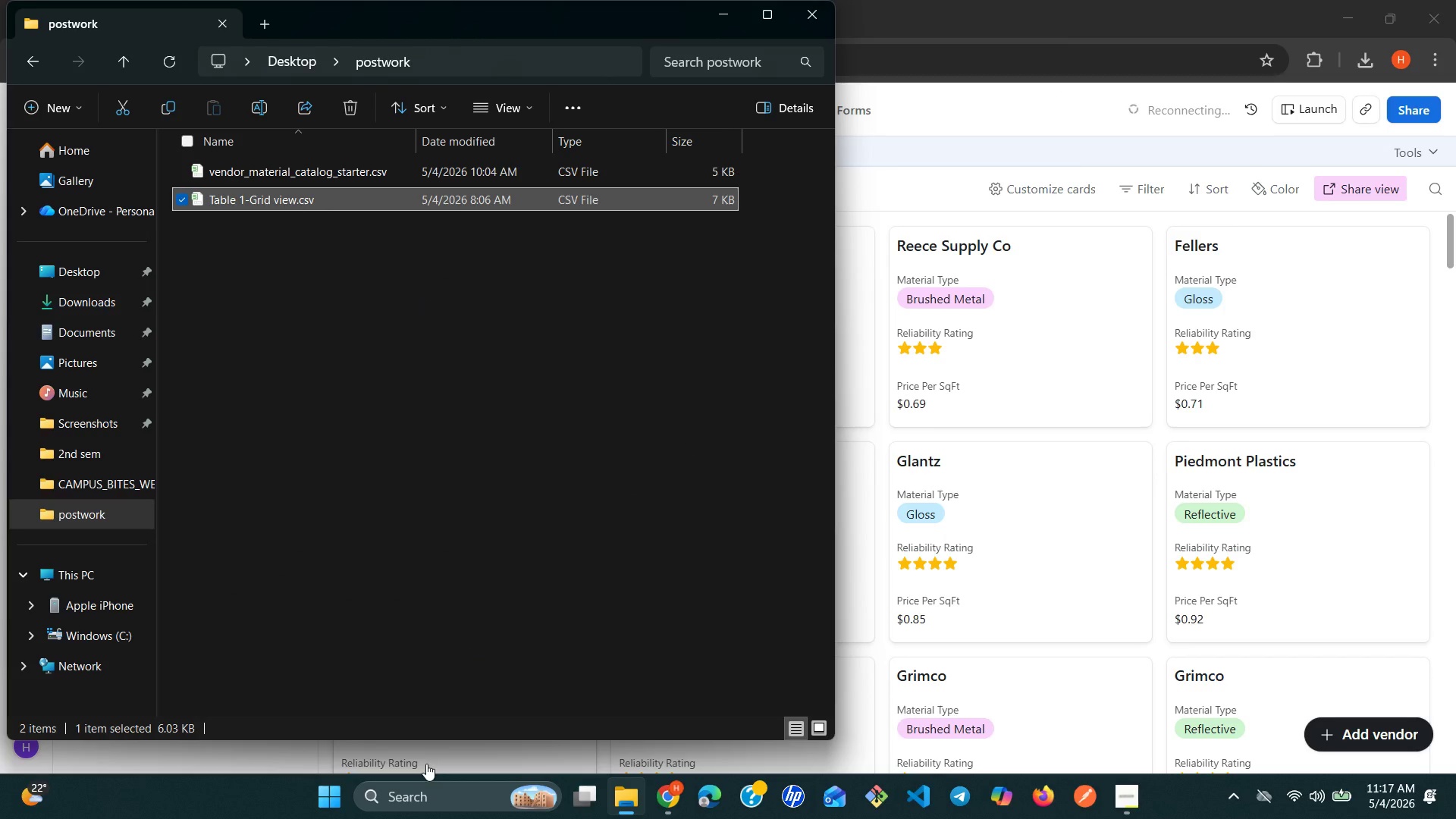 
left_click([424, 790])
 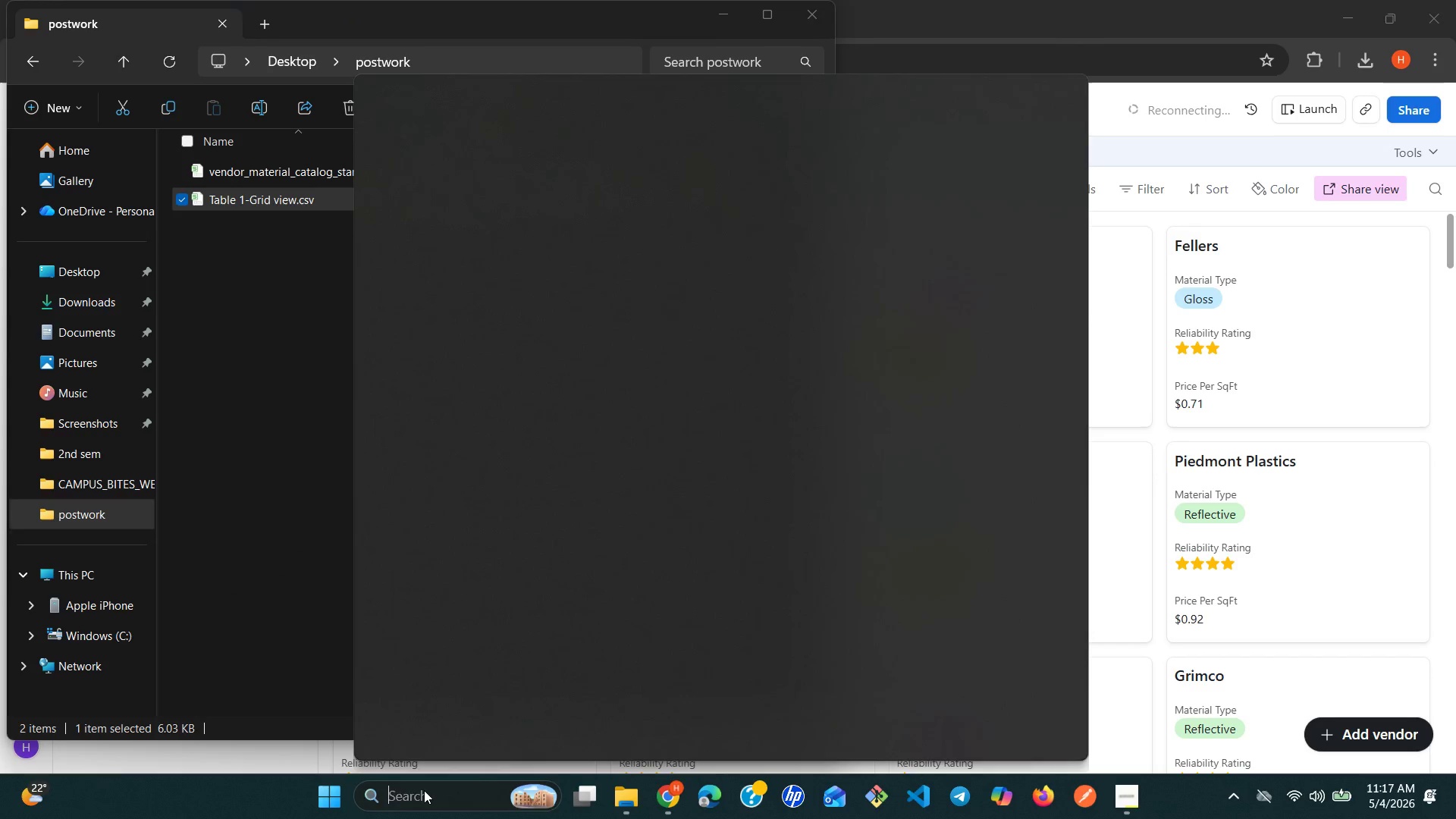 
type(ex)
 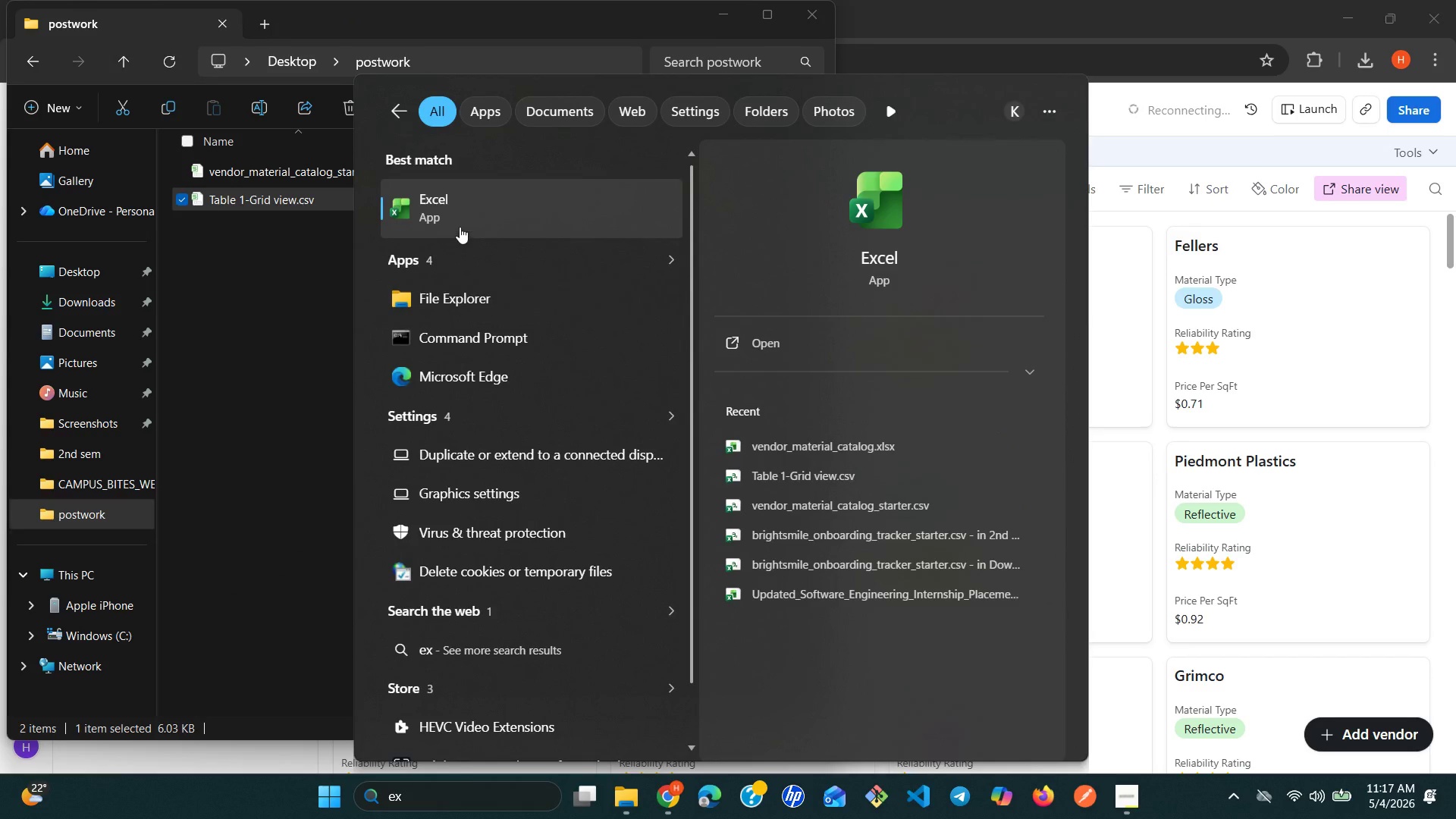 
left_click([457, 221])
 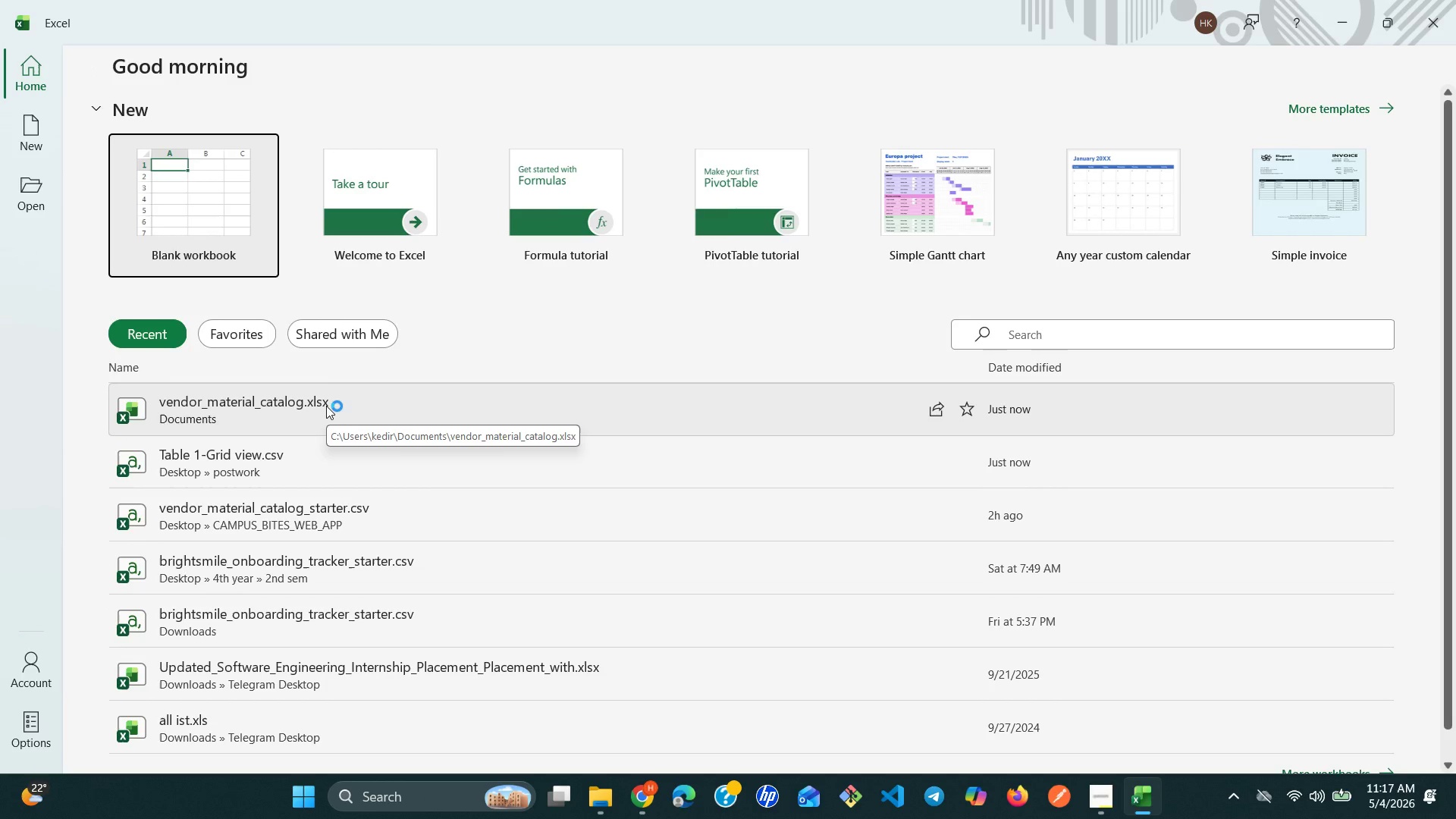 
wait(11.02)
 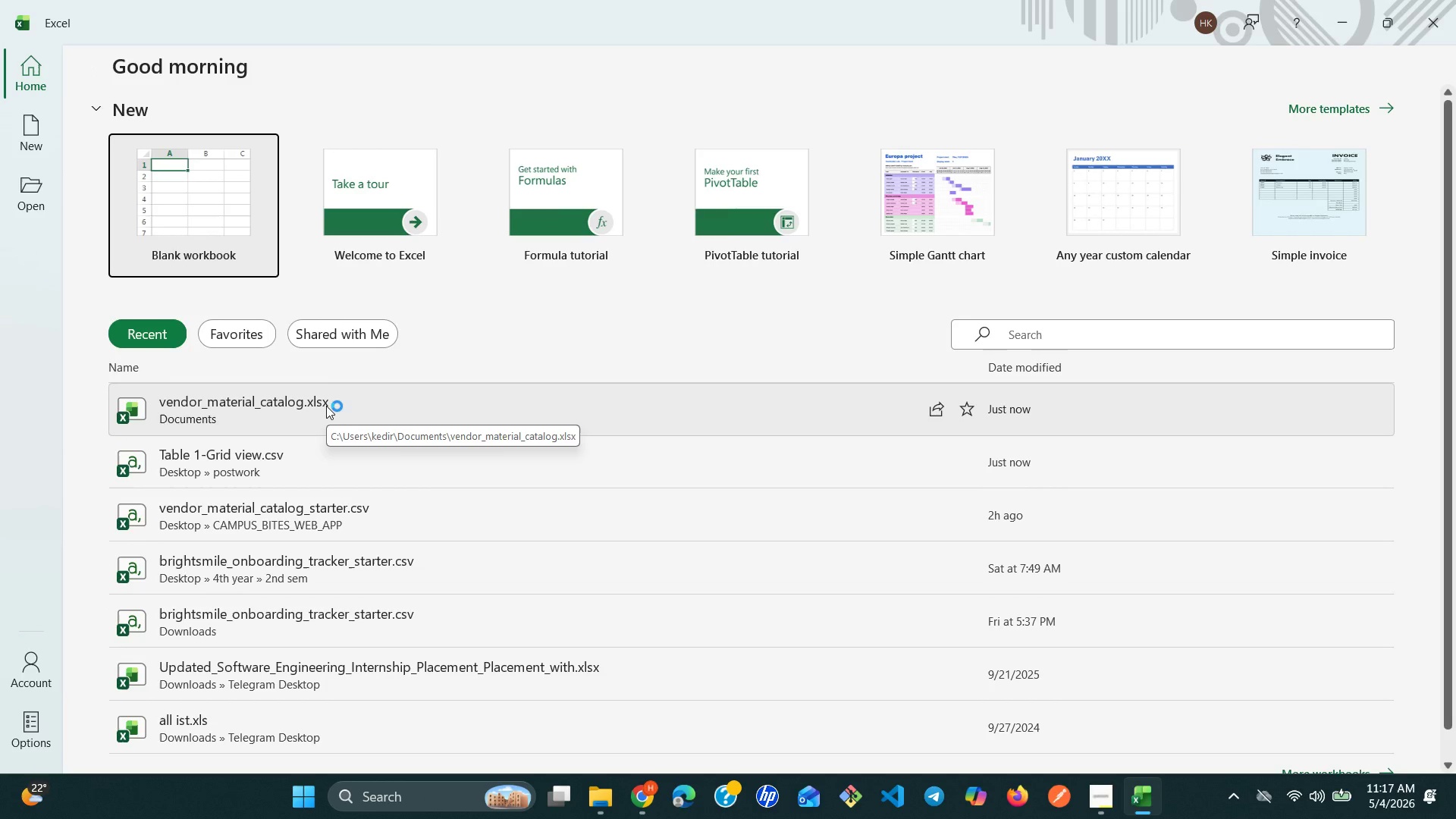 
left_click([292, 410])
 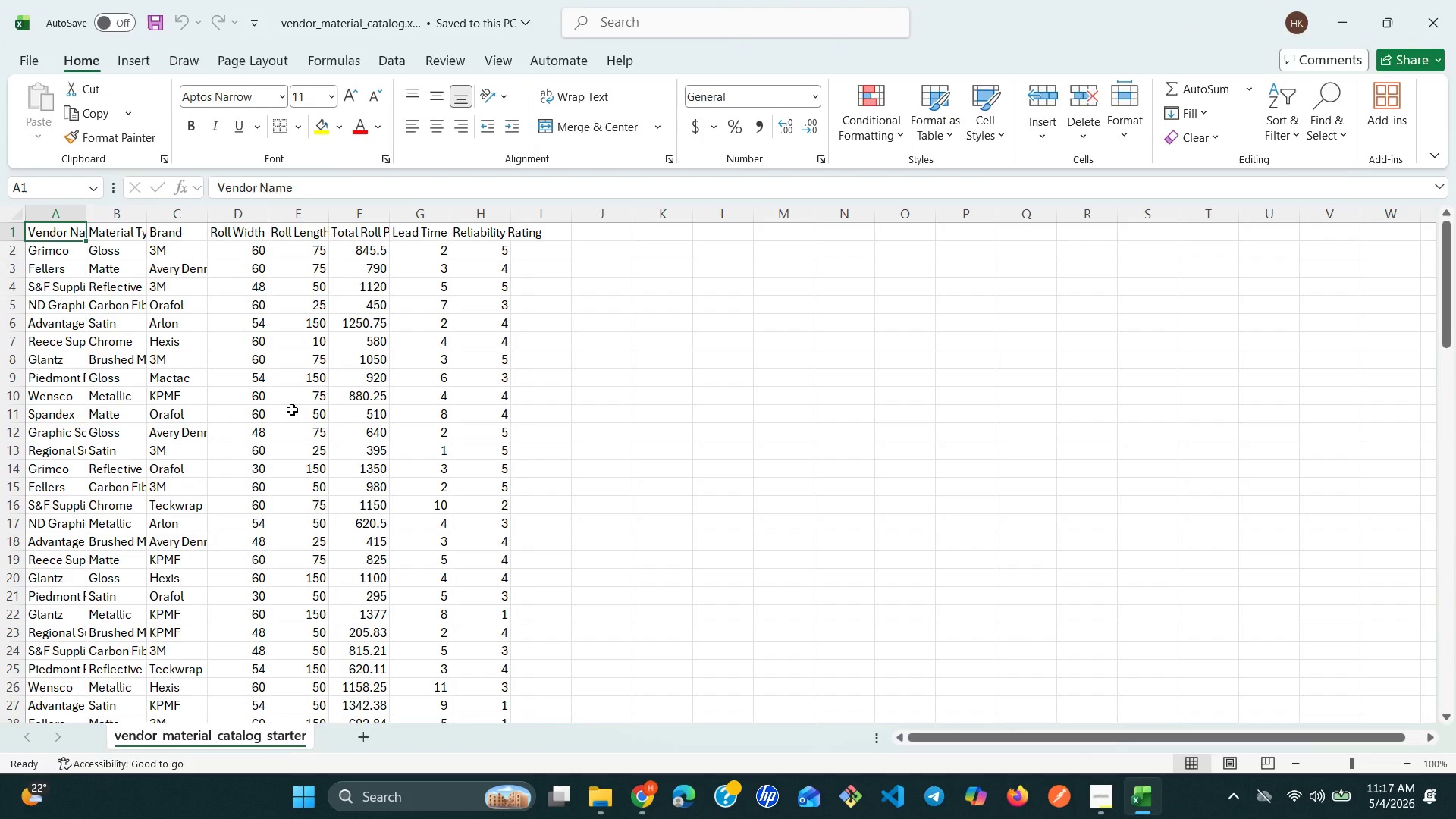 
mouse_move([434, 462])
 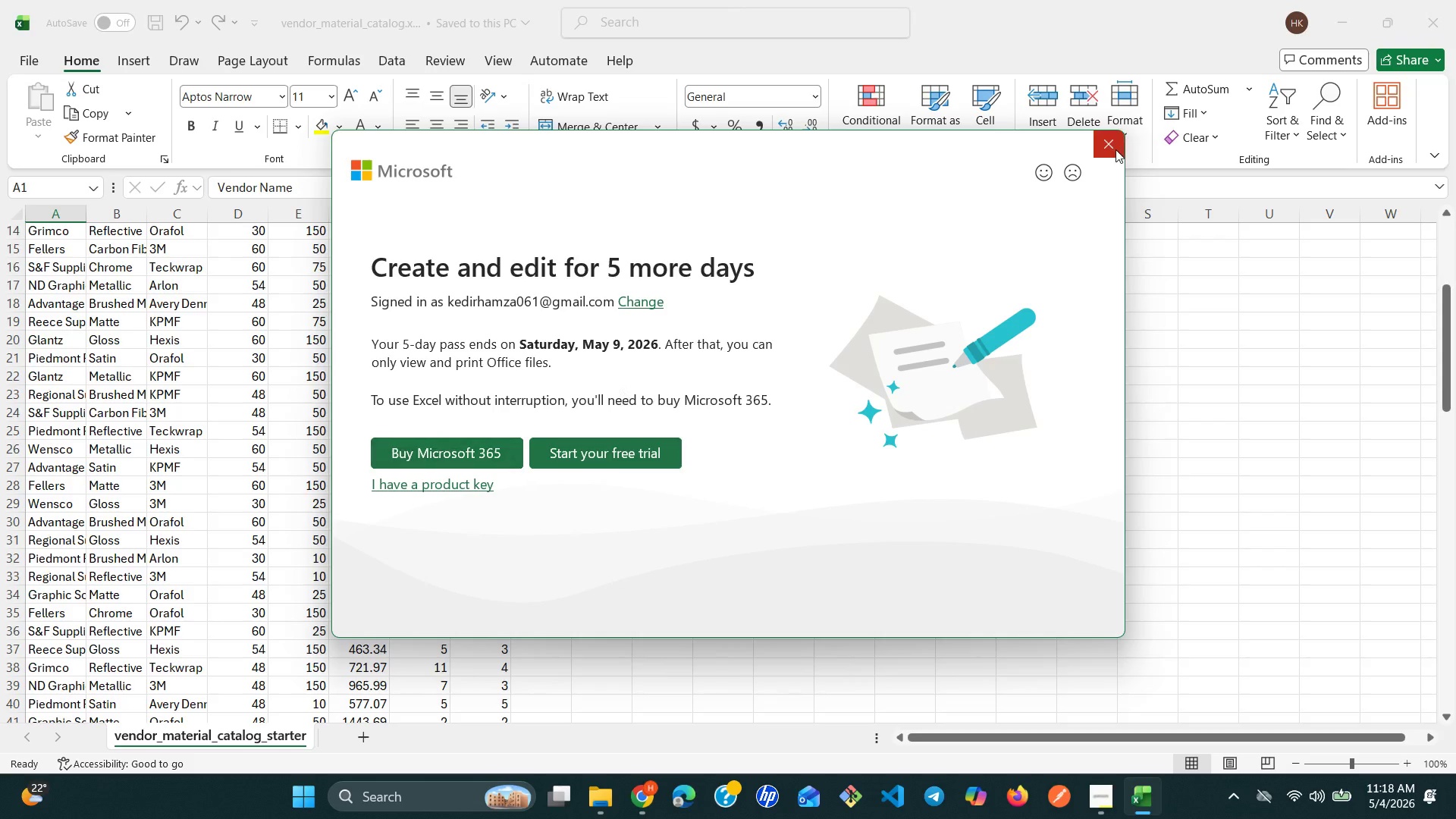 
left_click([1116, 149])
 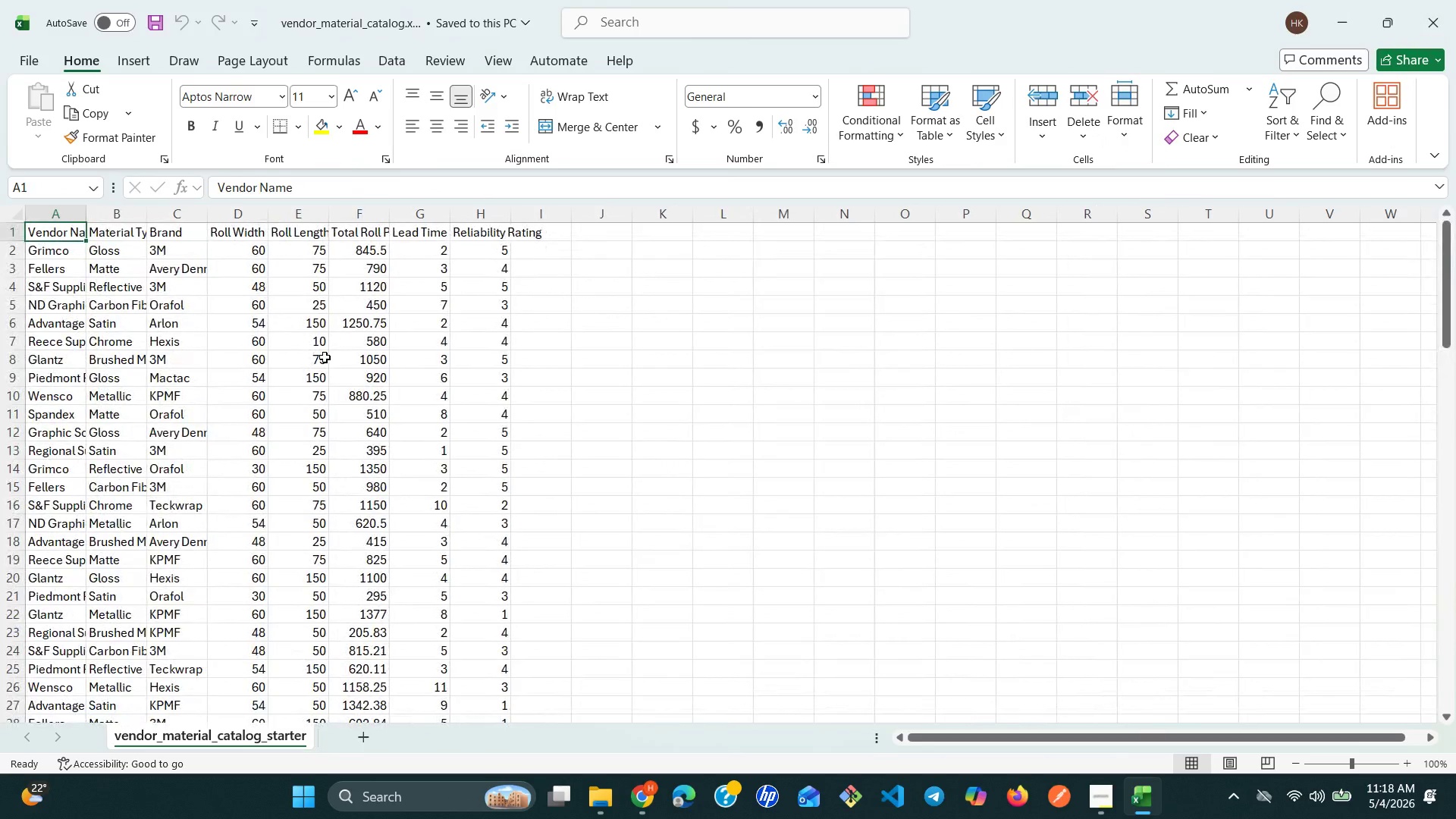 
wait(5.75)
 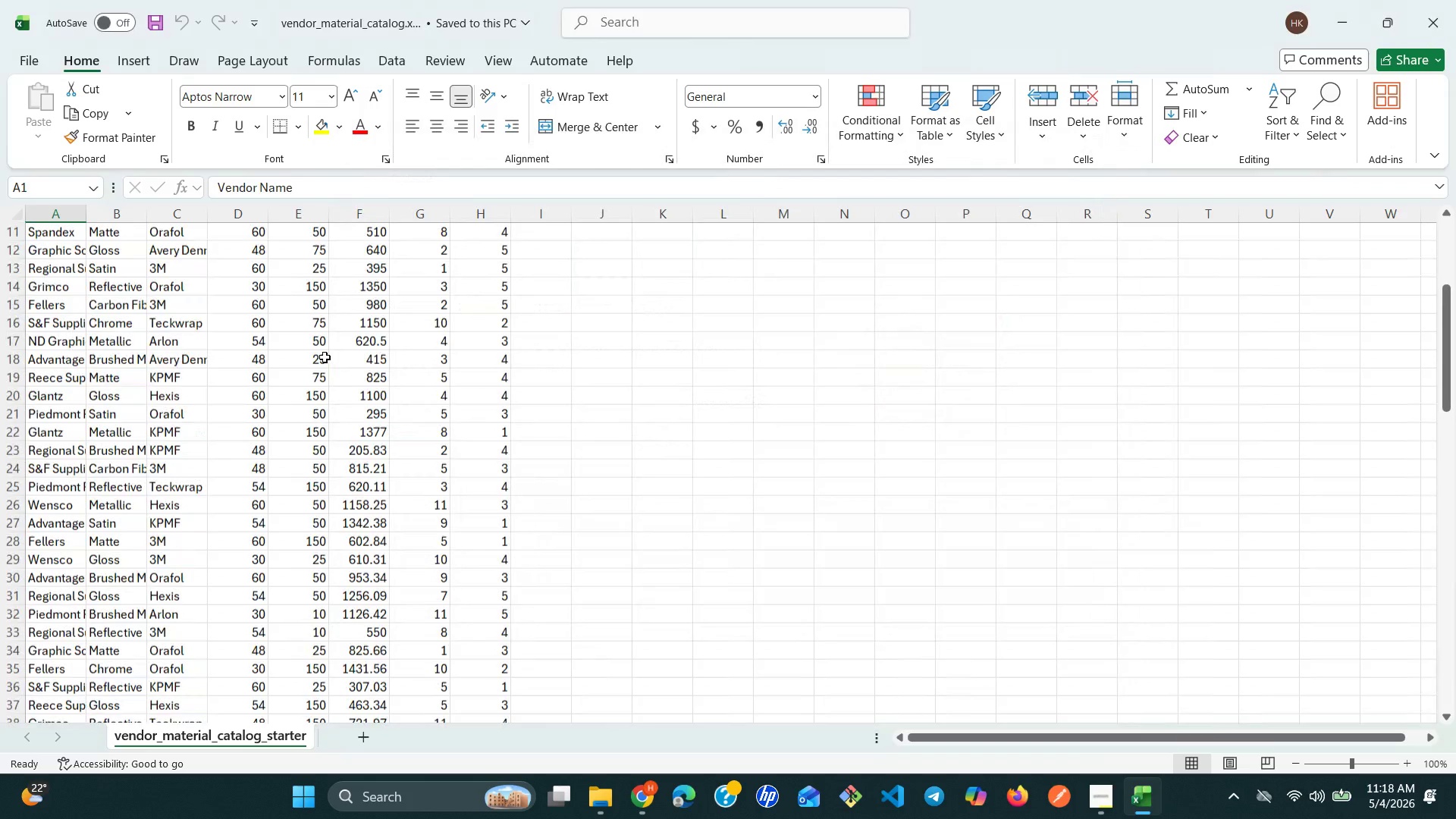 
left_click([1116, 799])